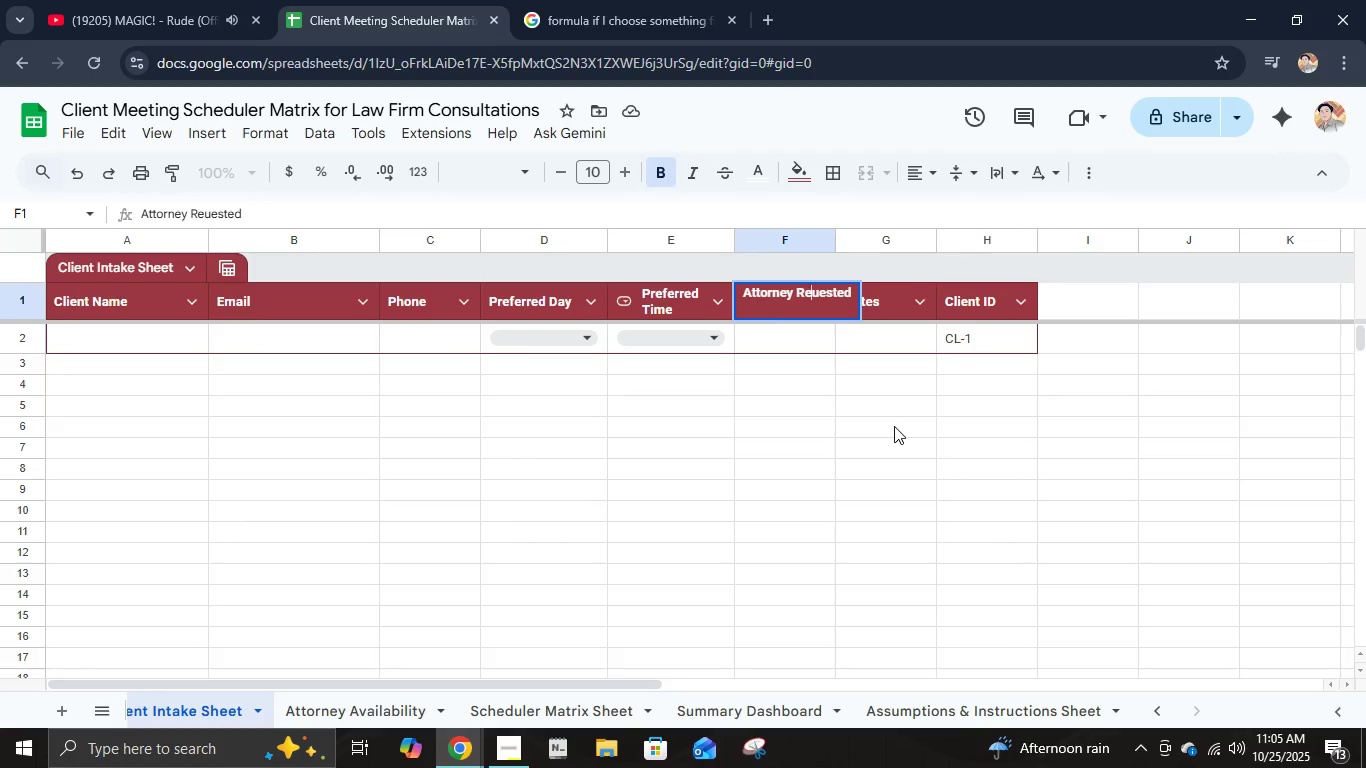 
key(Q)
 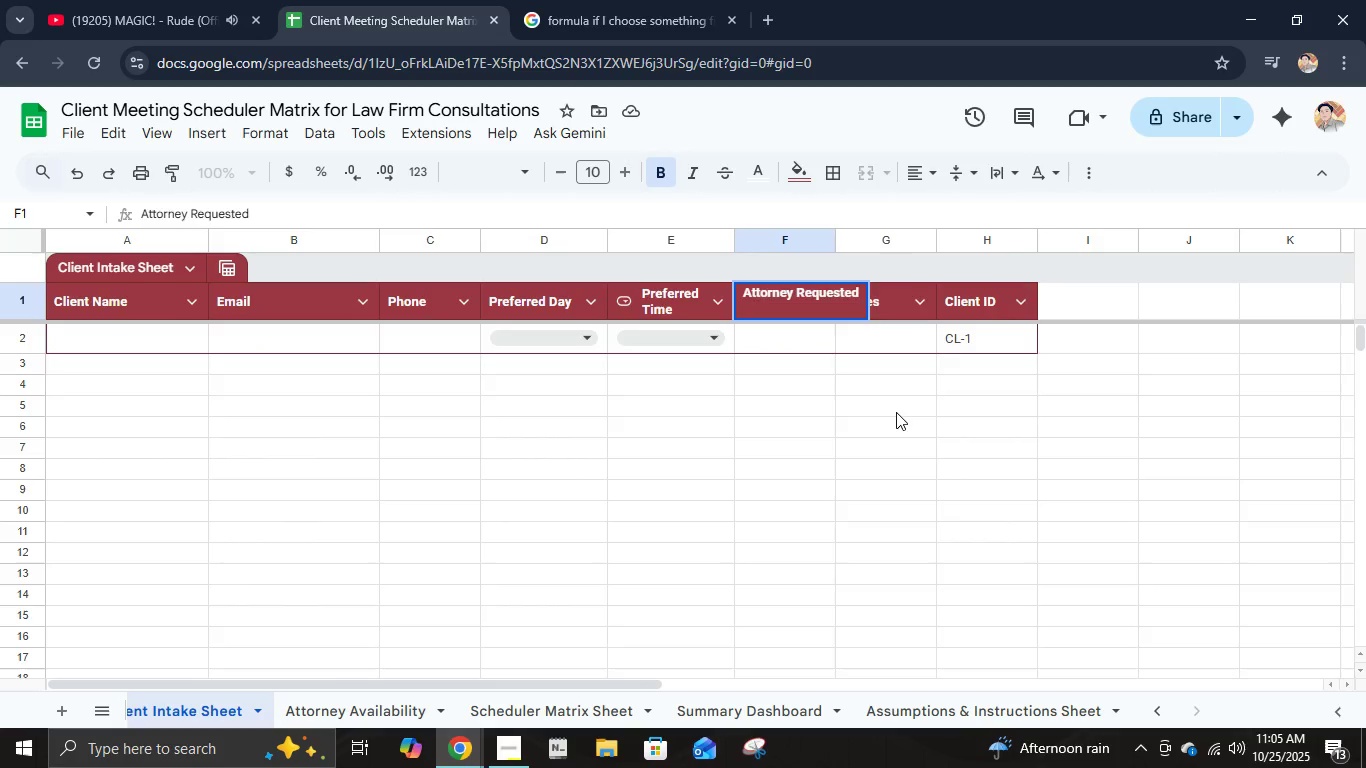 
key(Enter)
 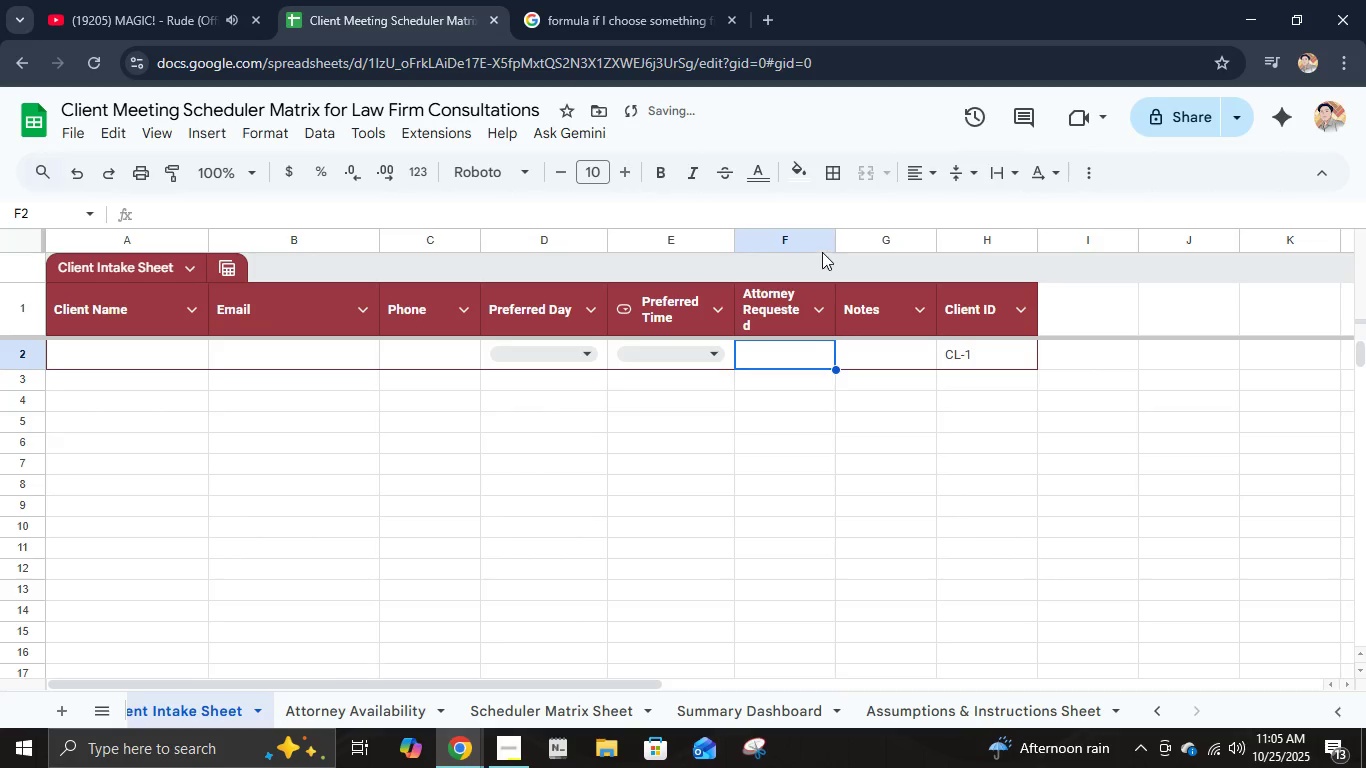 
left_click_drag(start_coordinate=[835, 246], to_coordinate=[847, 250])
 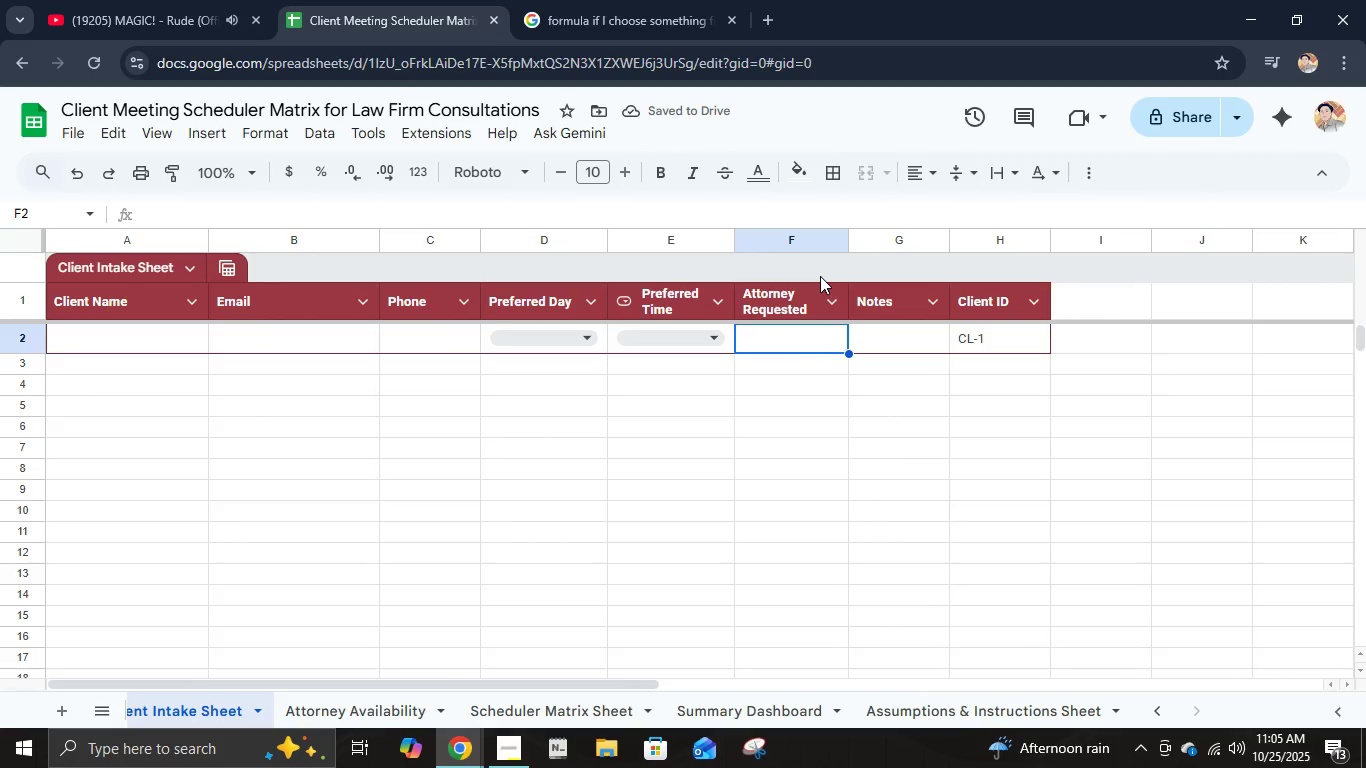 
key(Equal)
 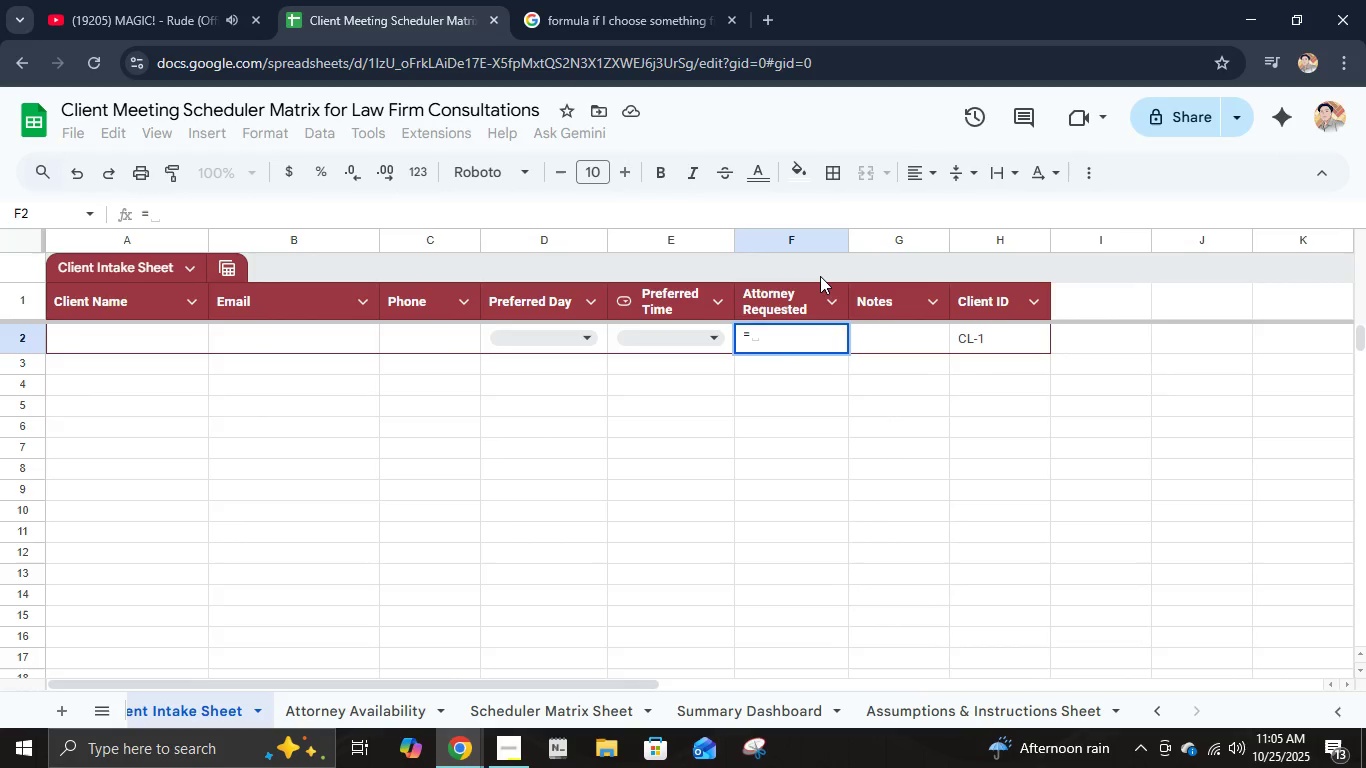 
type(FILTER(Attorney)
 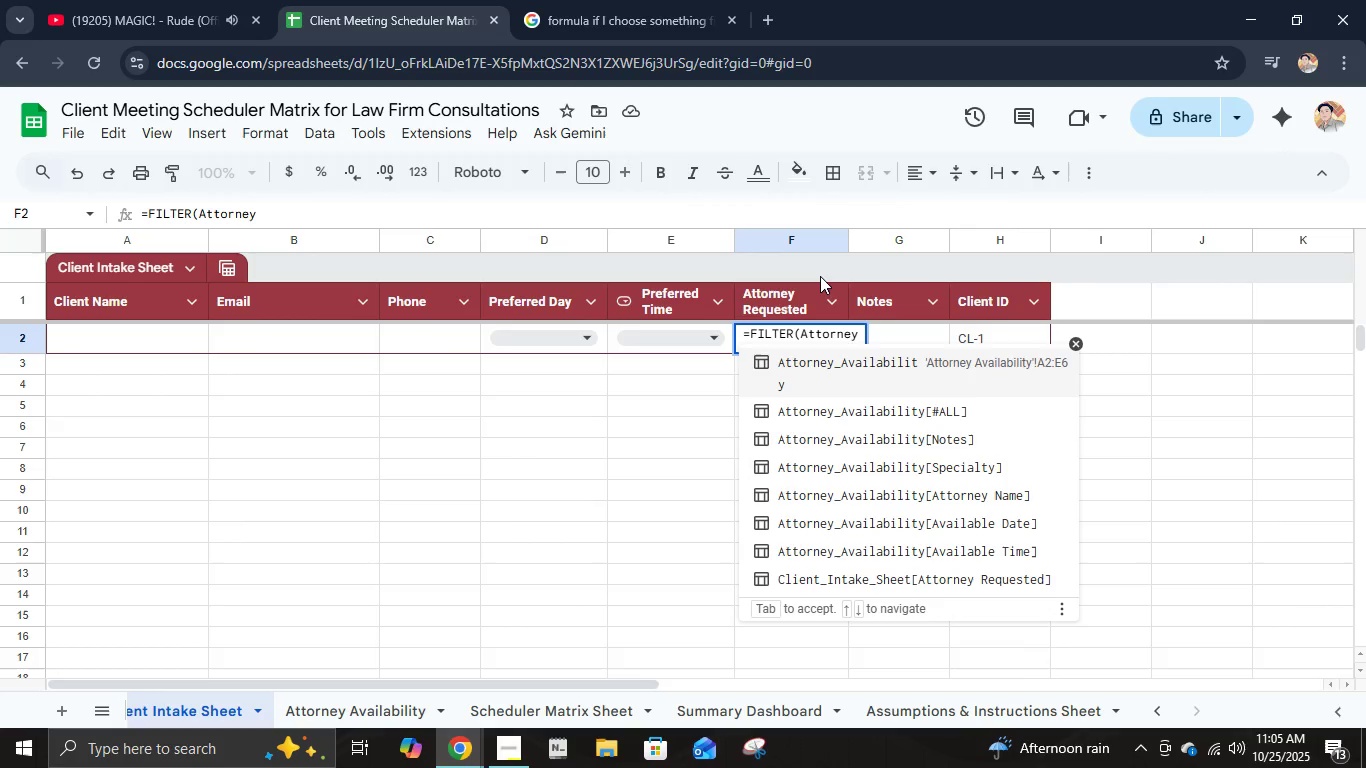 
type(_Availability!)
 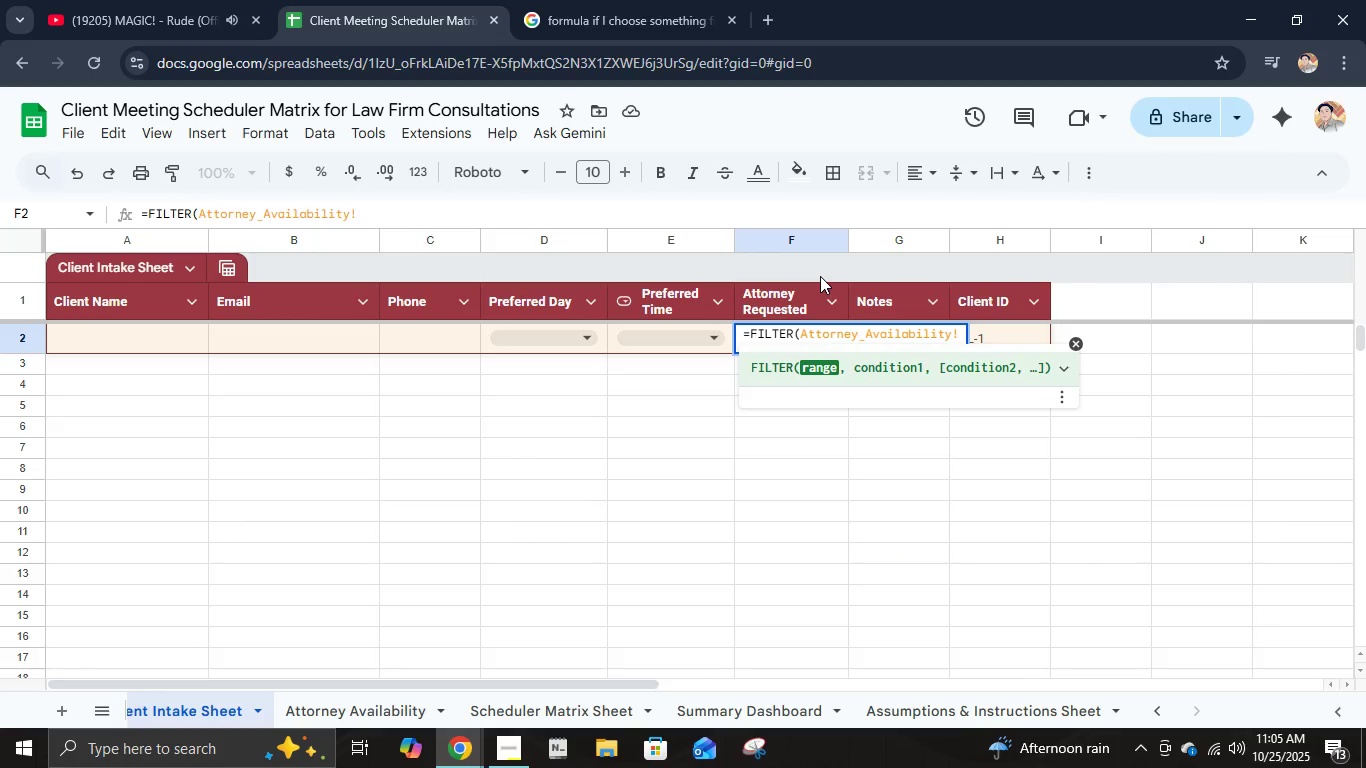 
type(A2:A100, (Attorney_Availability)
 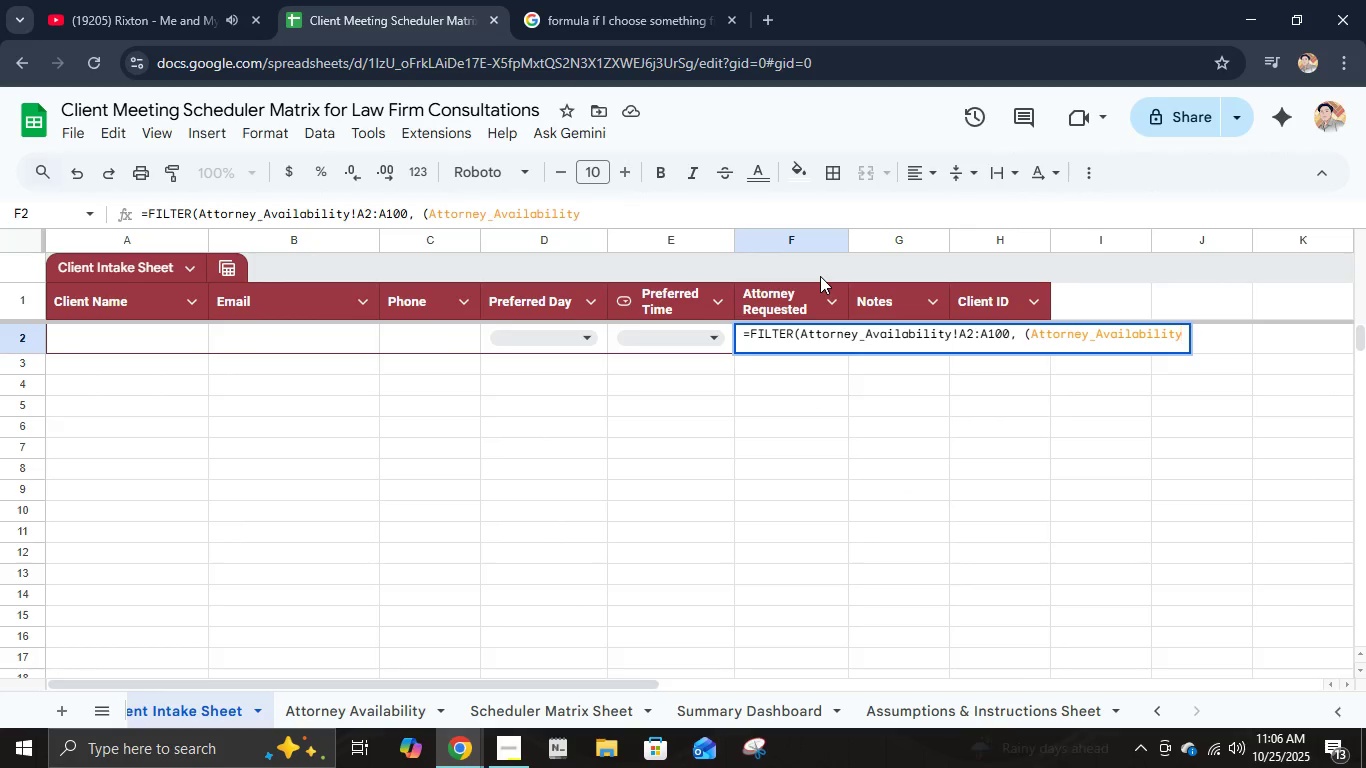 
key(Shift+1)
 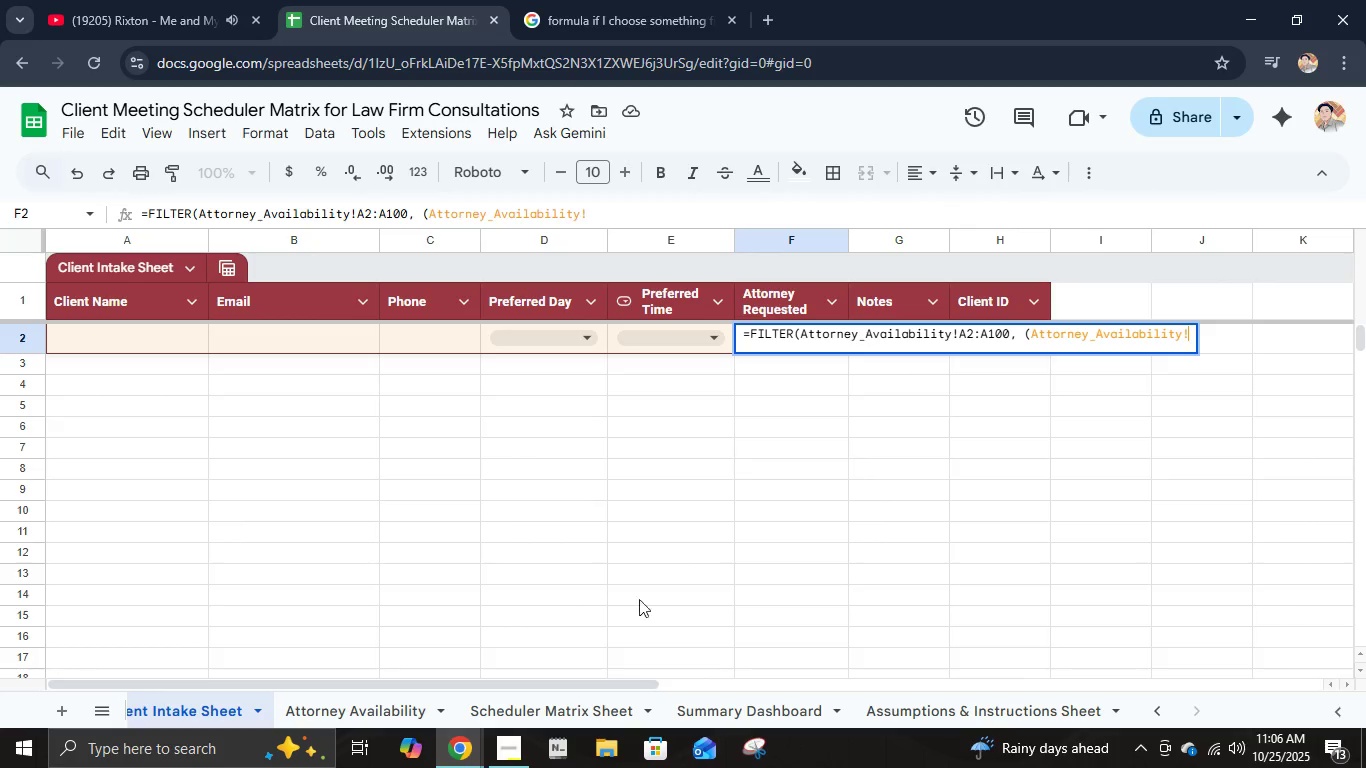 
left_click([391, 723])
 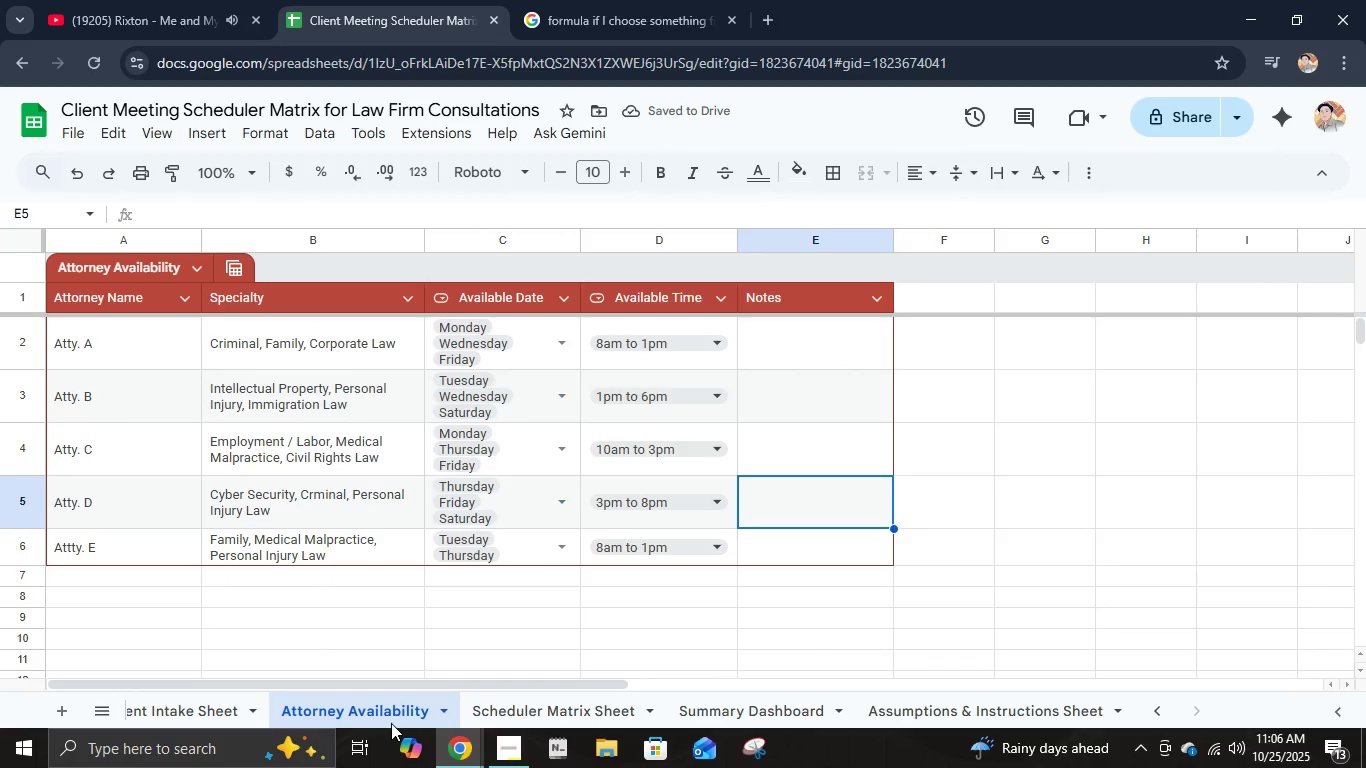 
left_click([205, 712])
 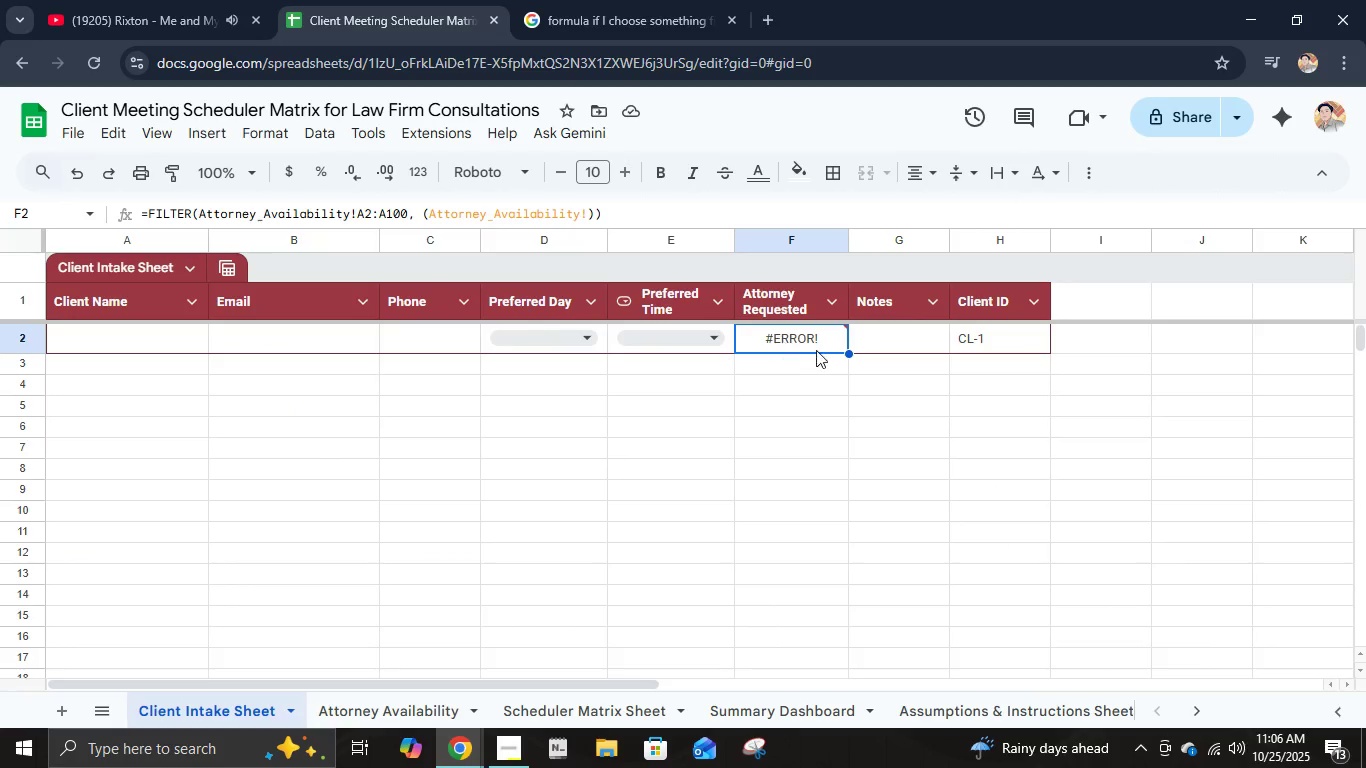 
double_click([820, 350])
 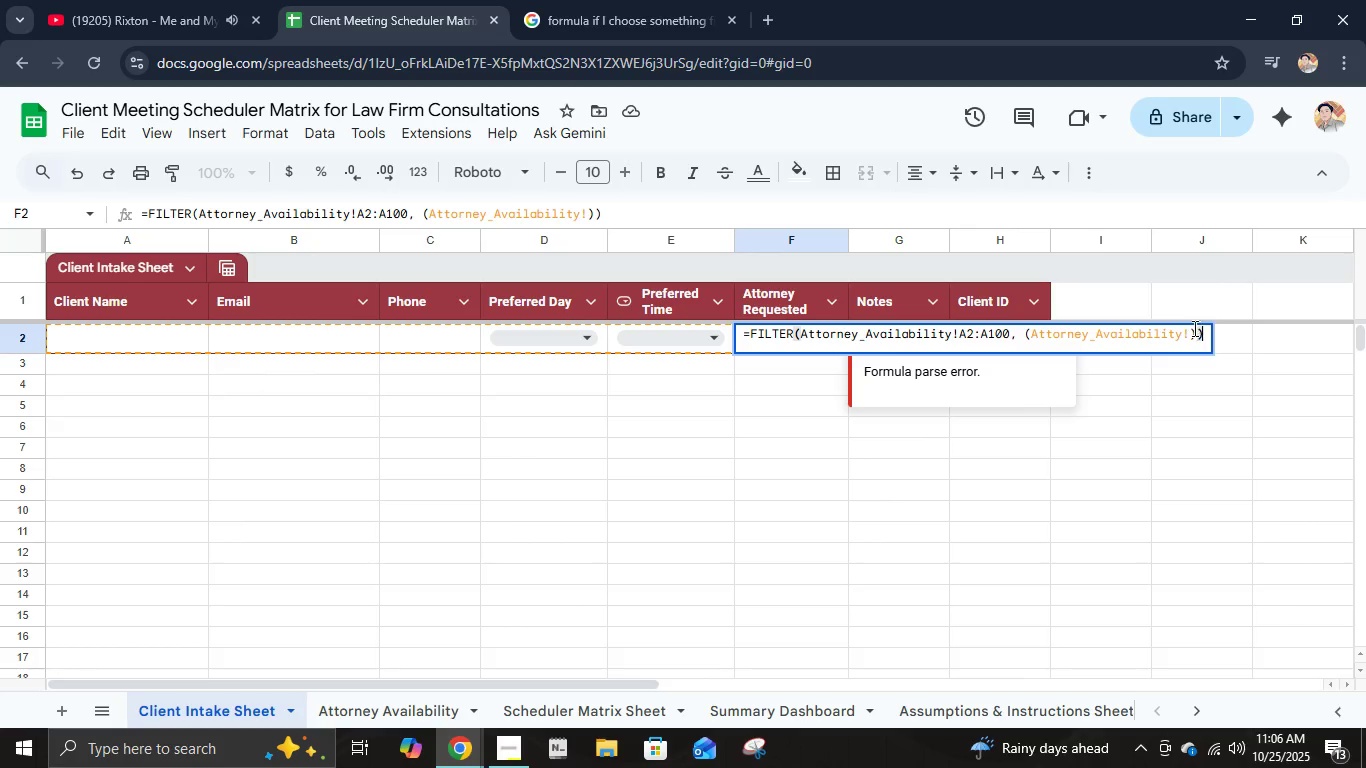 
left_click([1191, 333])
 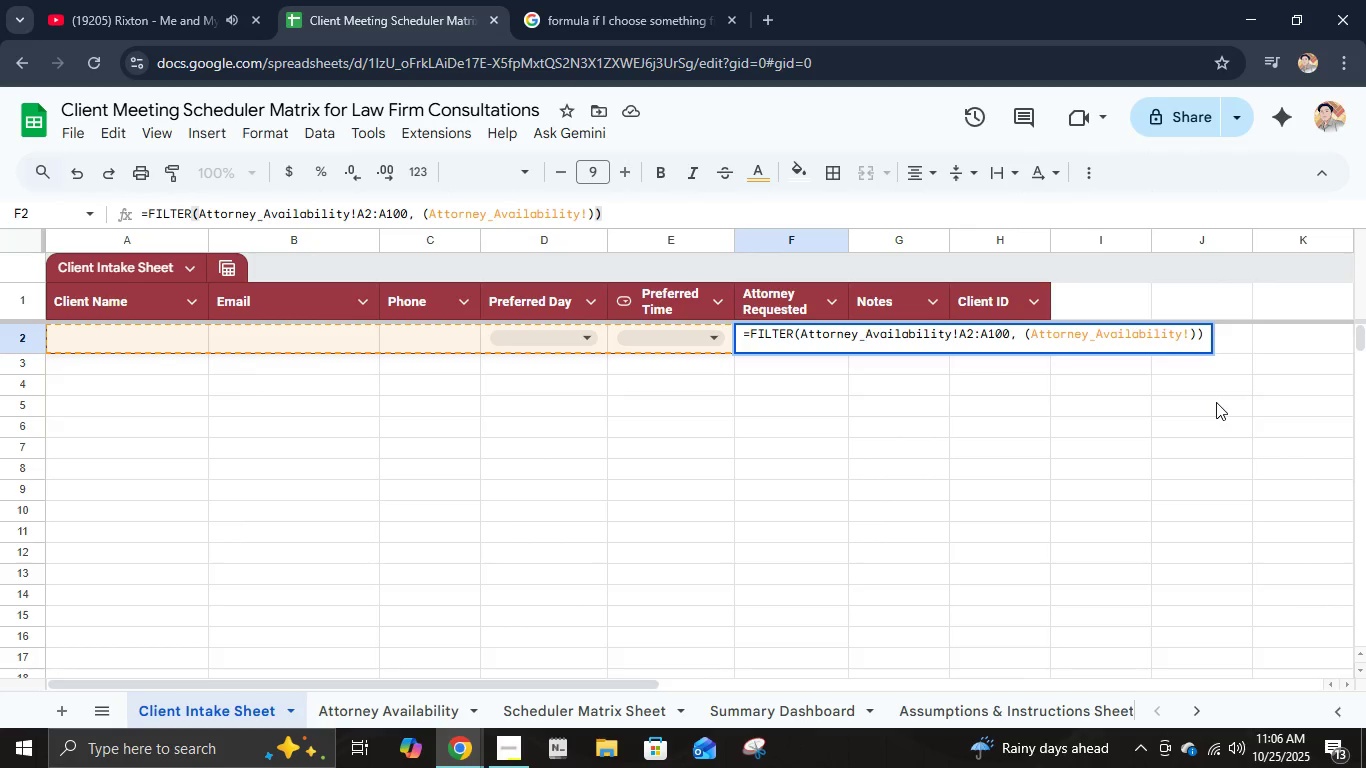 
type(C2:C100=B2) * (Attorneyt)
key(Backspace)
key(Backspace)
type(y_Availability)
 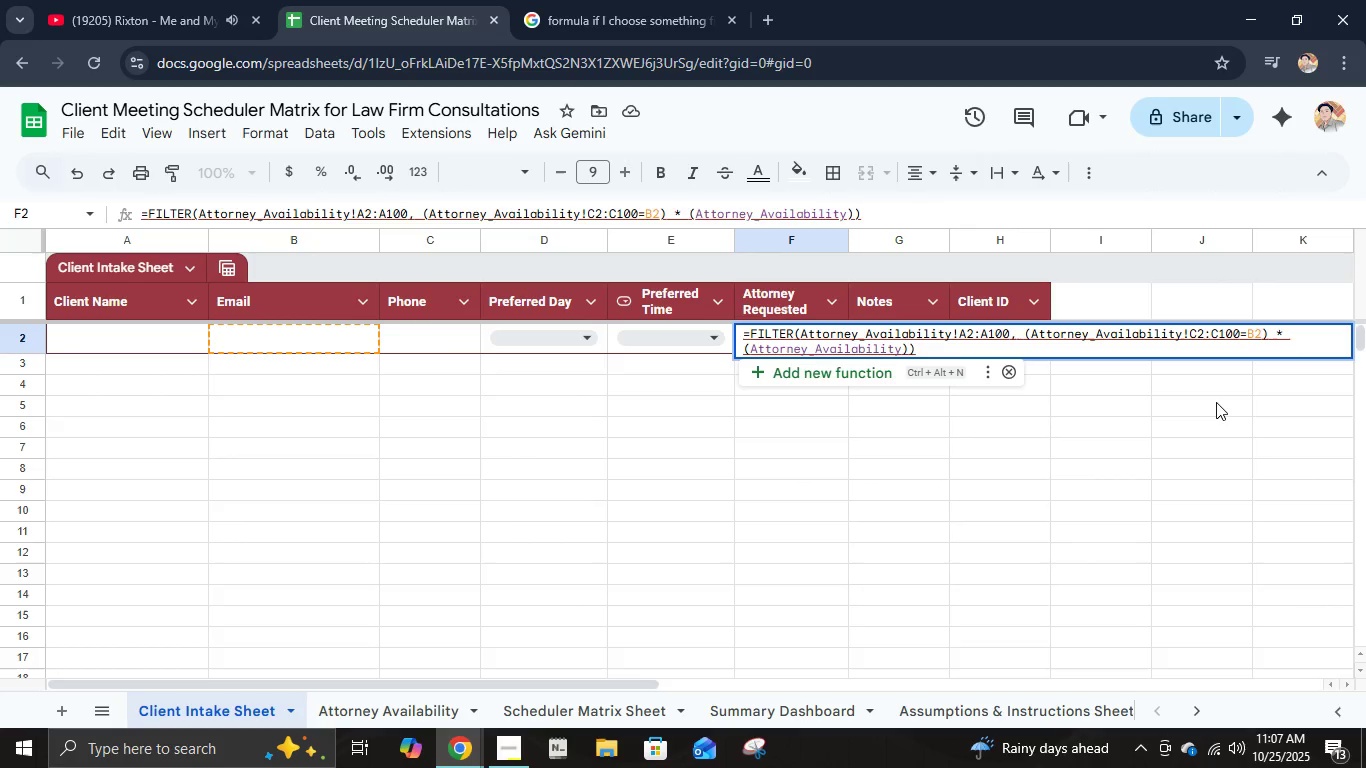 
type(!D)
 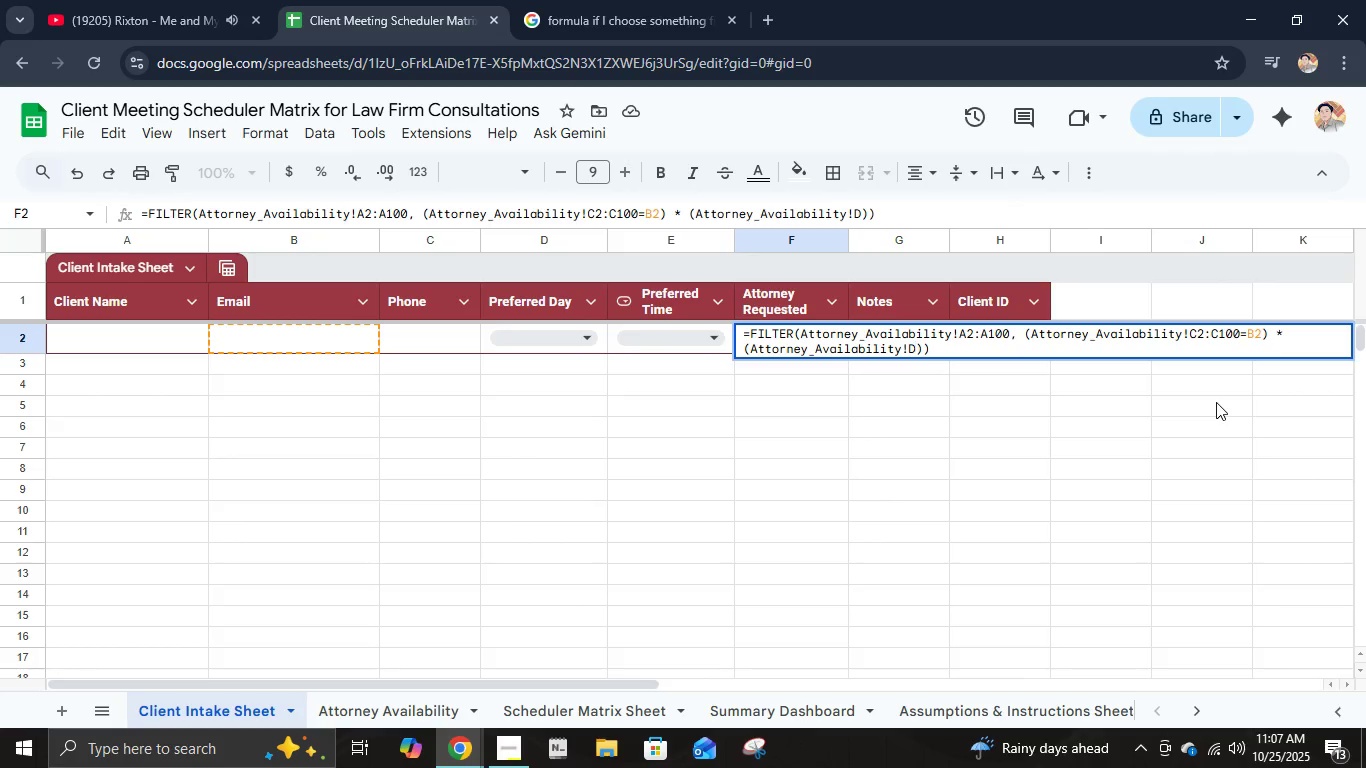 
type(2:D100=C@)
key(Backspace)
type(2)
 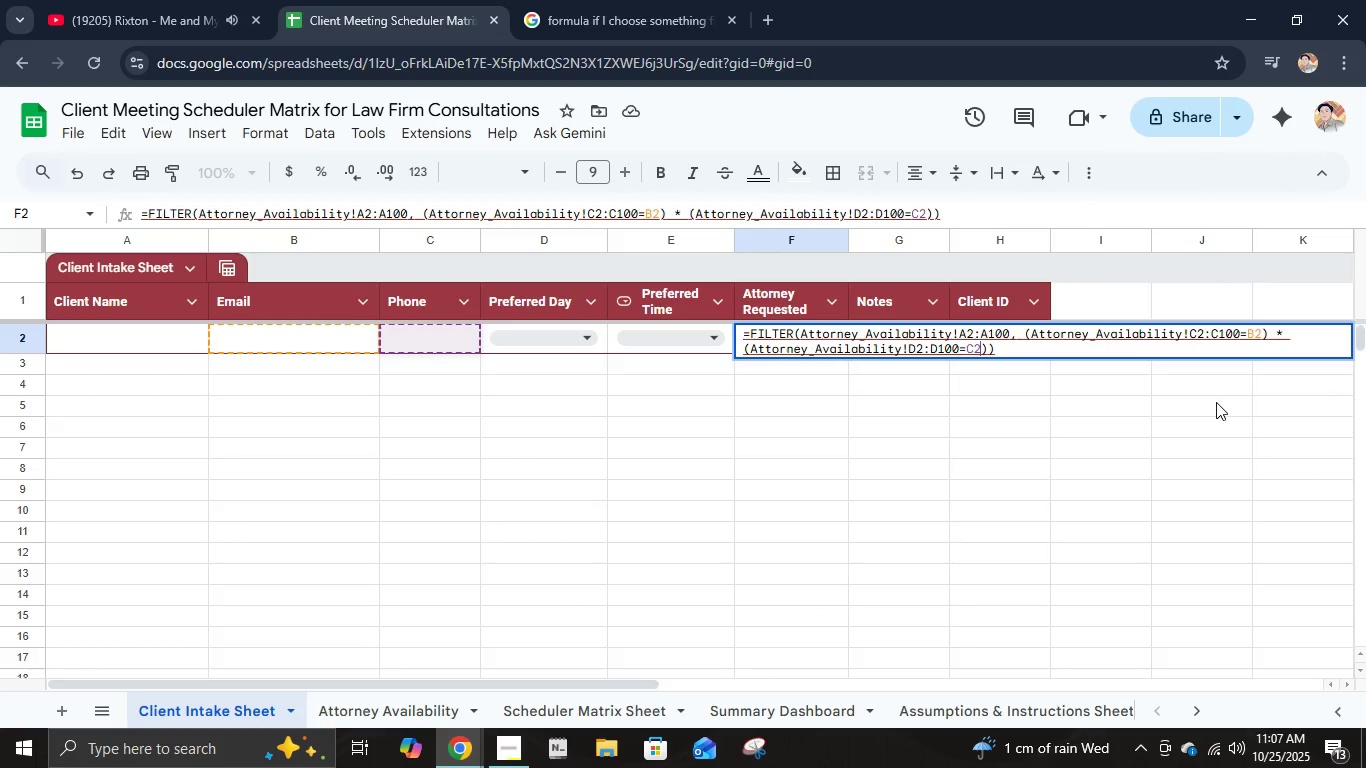 
key(Enter)
 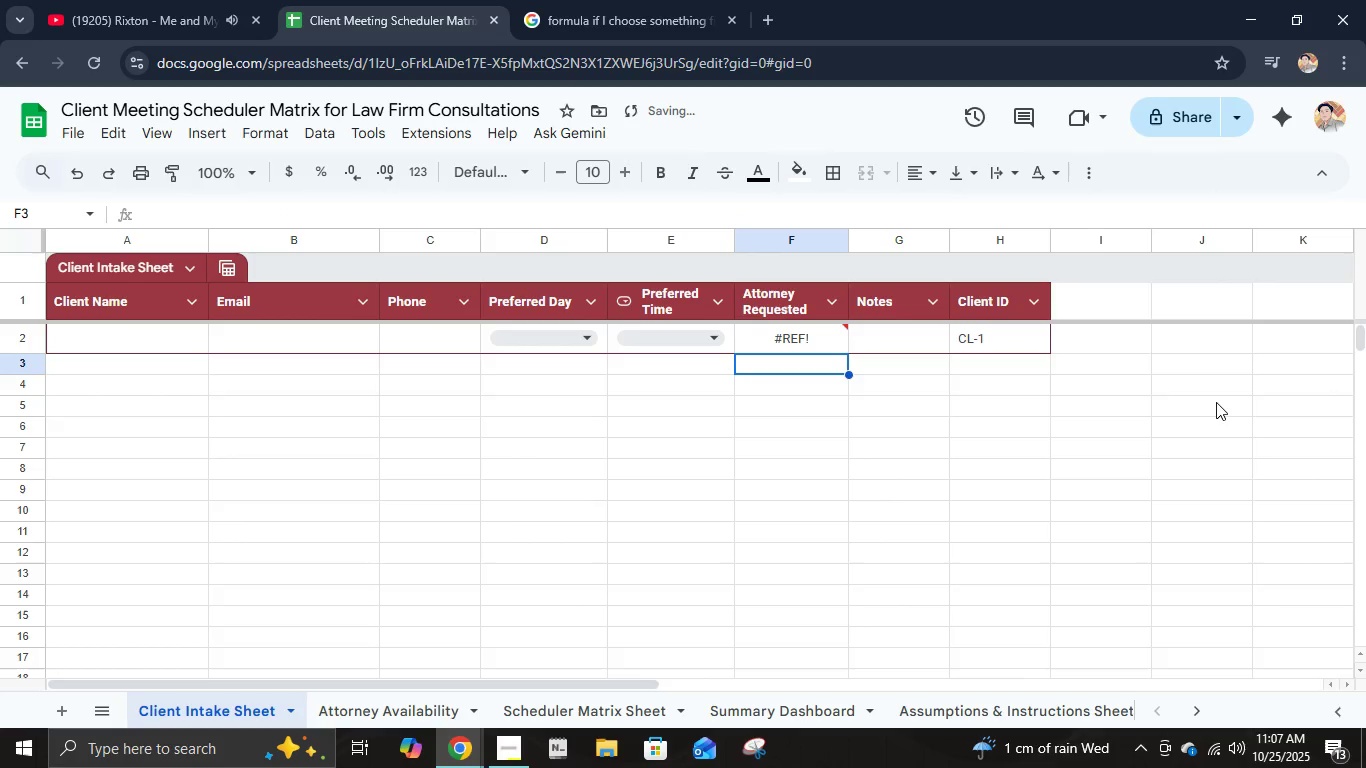 
key(ArrowUp)
 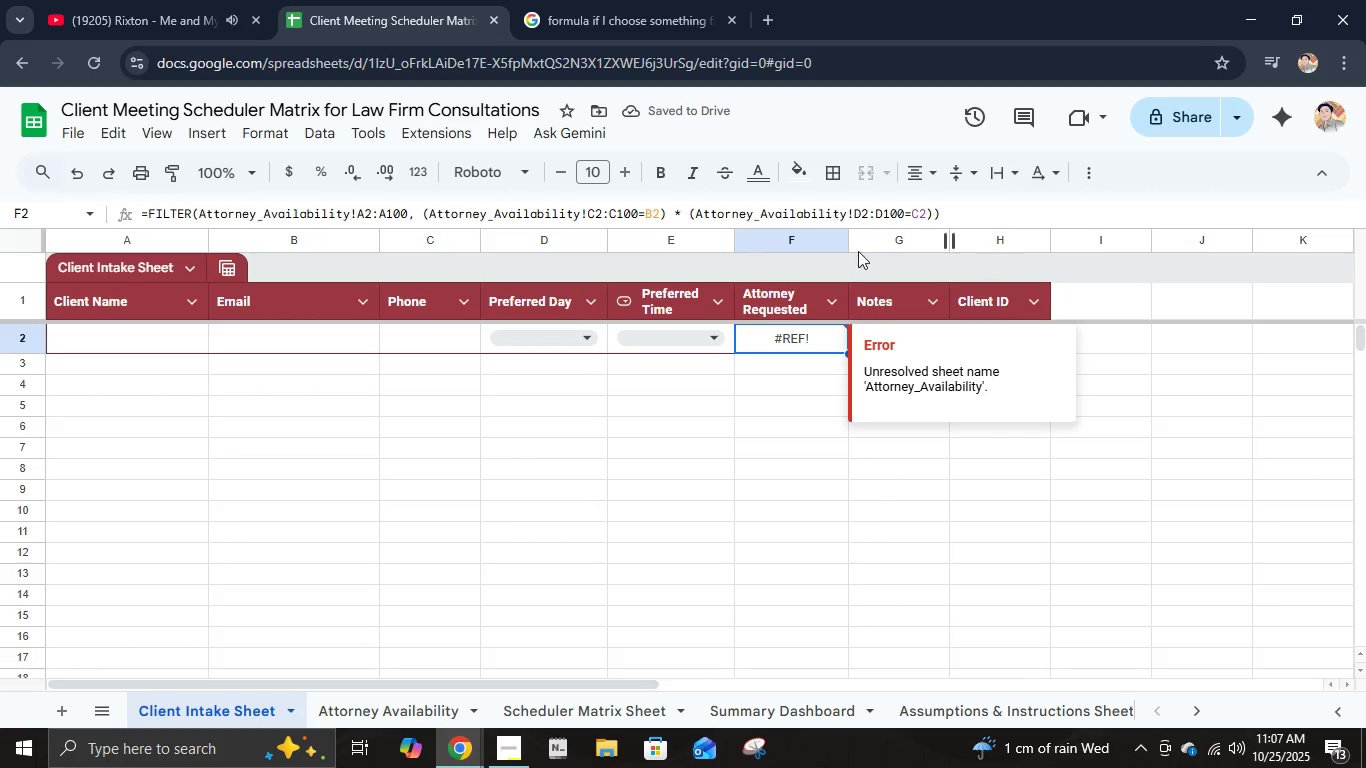 
left_click([421, 217])
 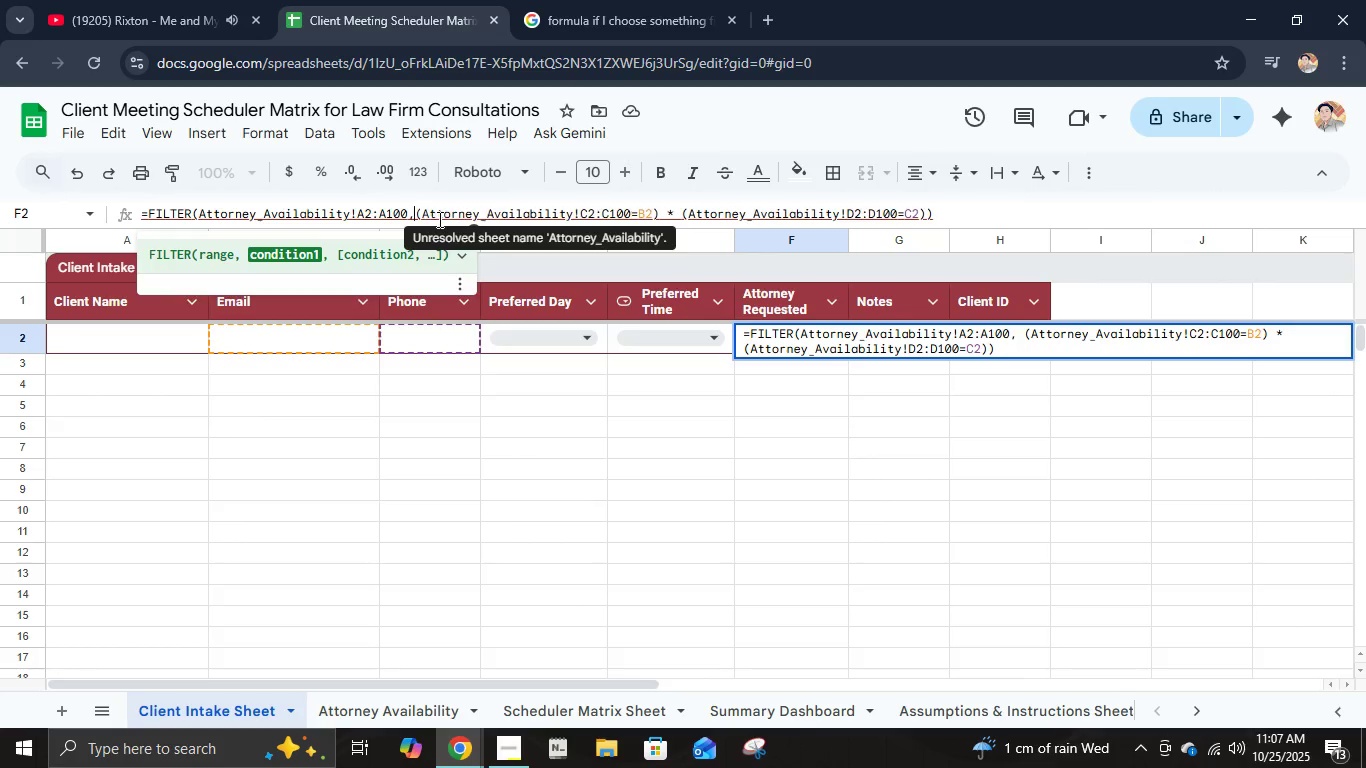 
key(Backspace)
 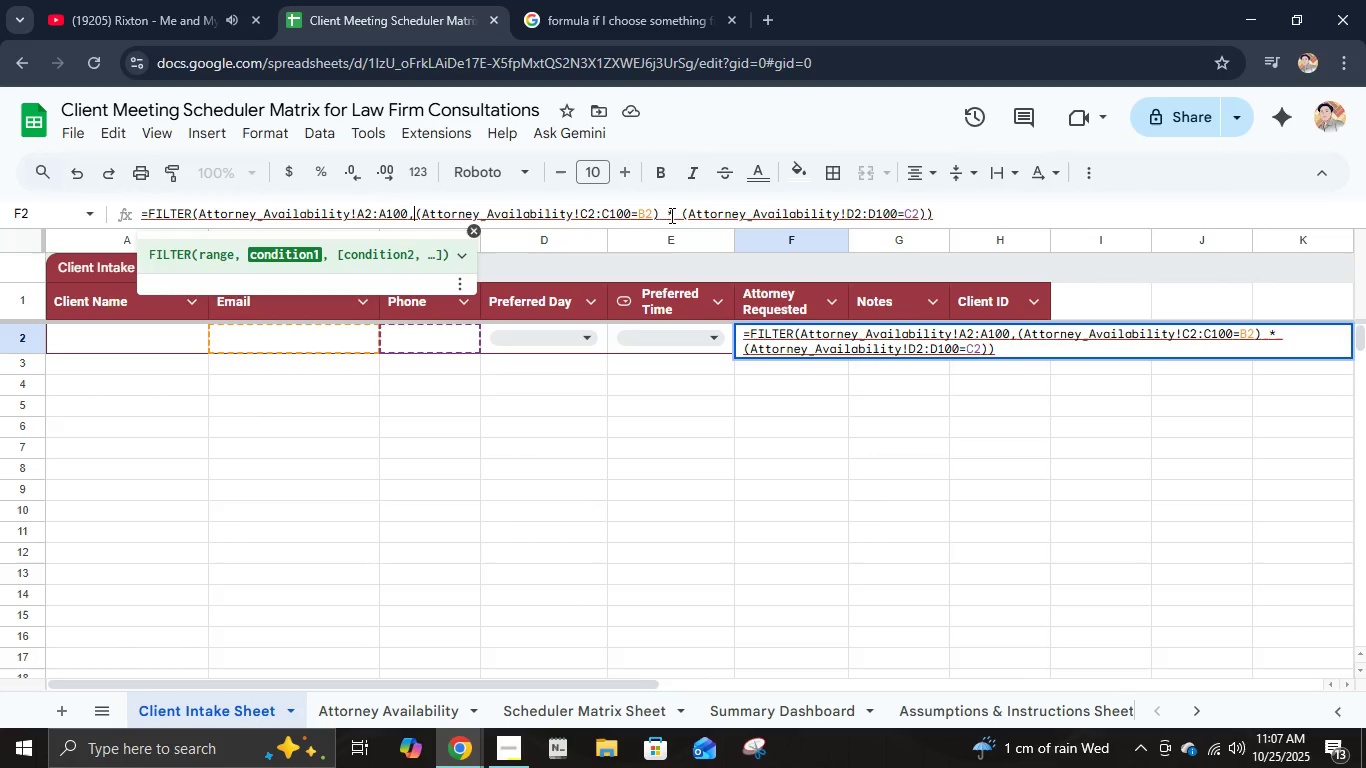 
left_click([669, 215])
 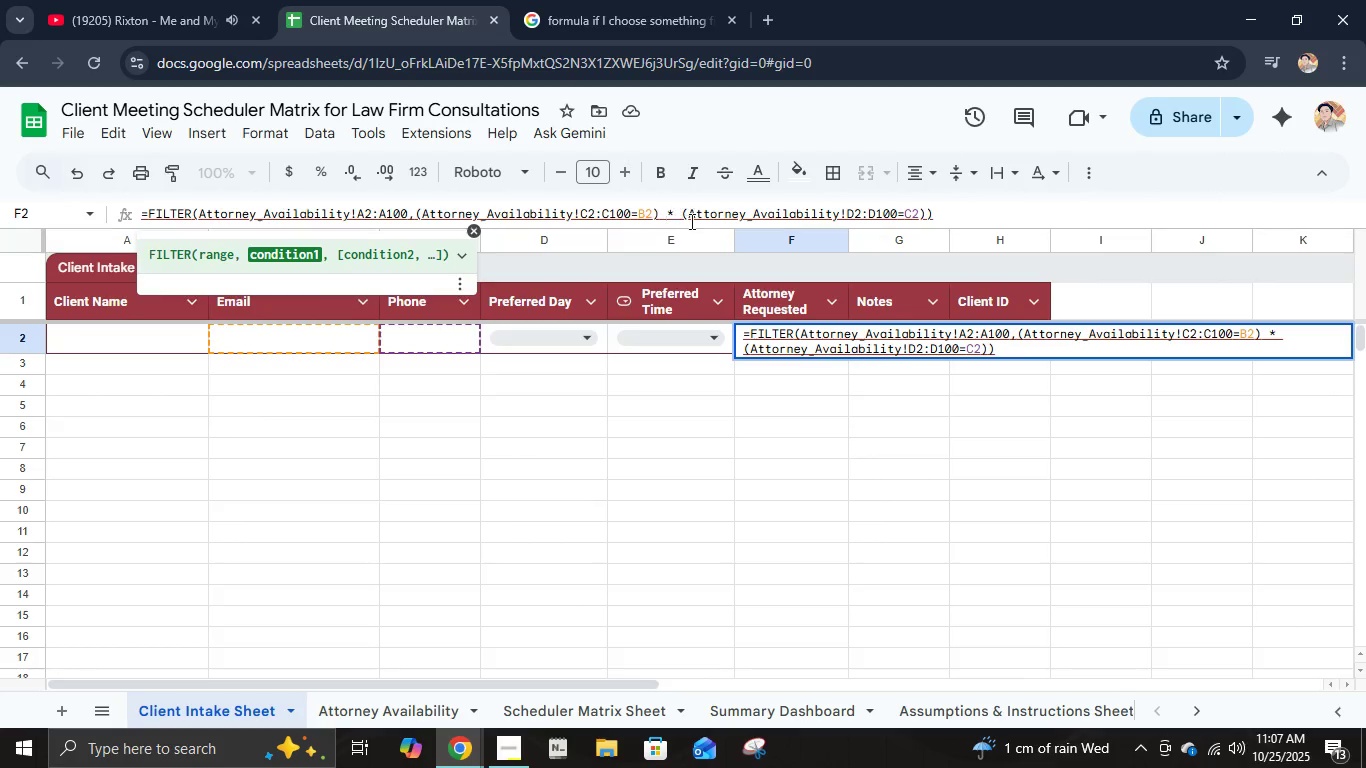 
key(Backspace)
 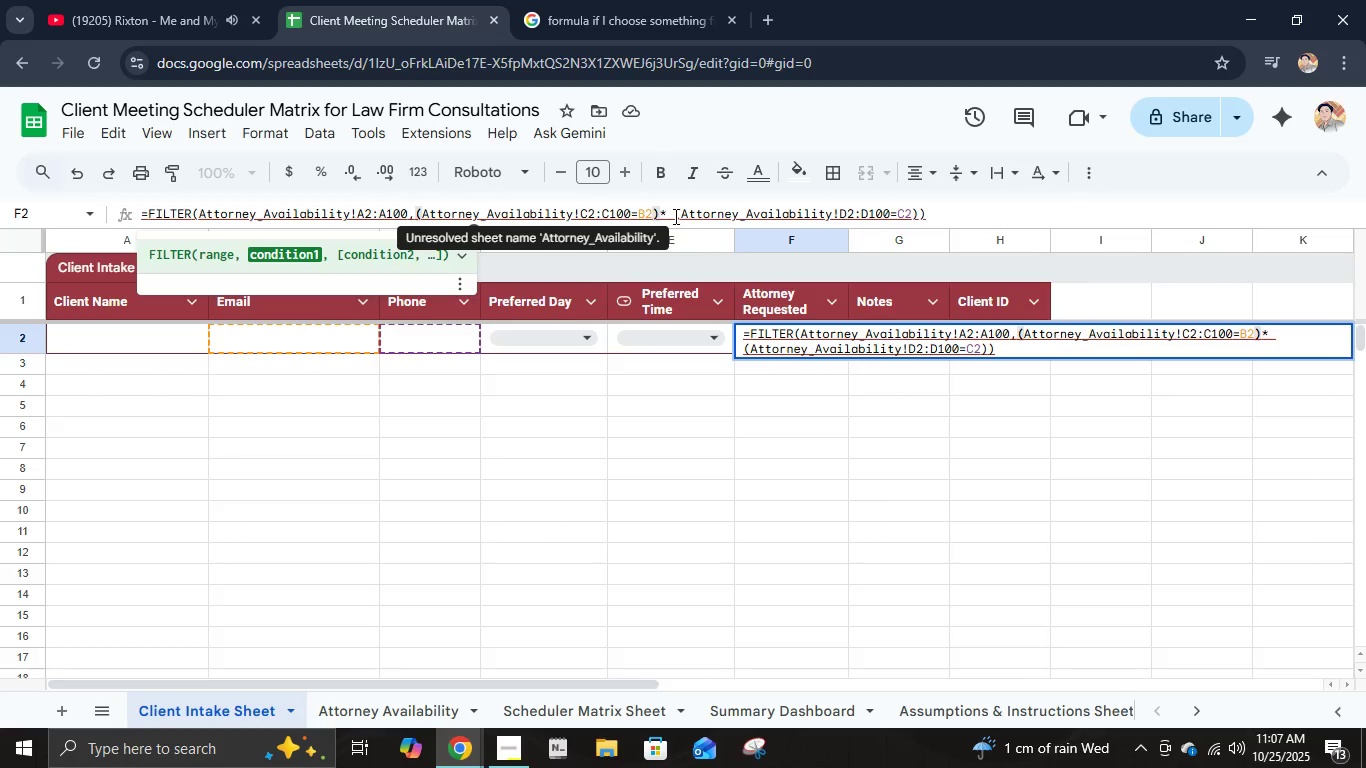 
left_click([673, 216])
 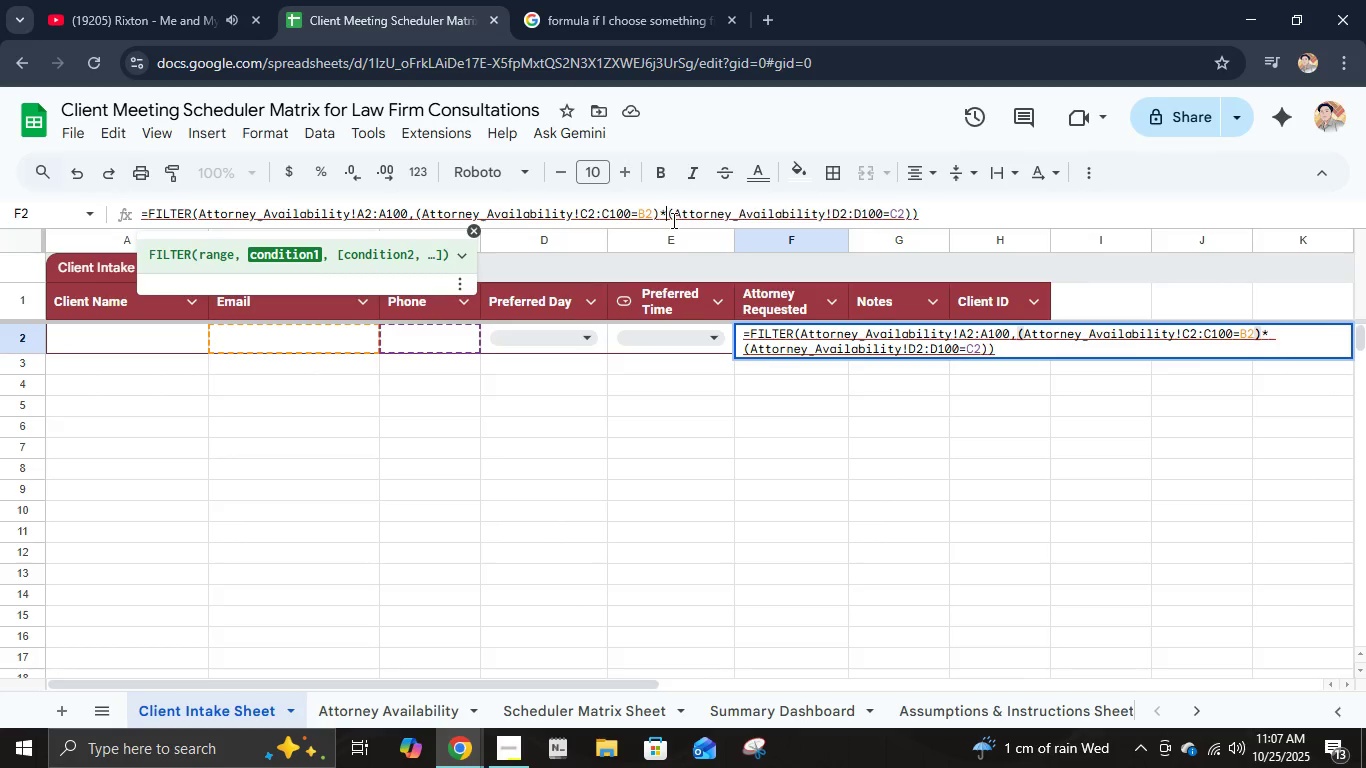 
key(Backspace)
 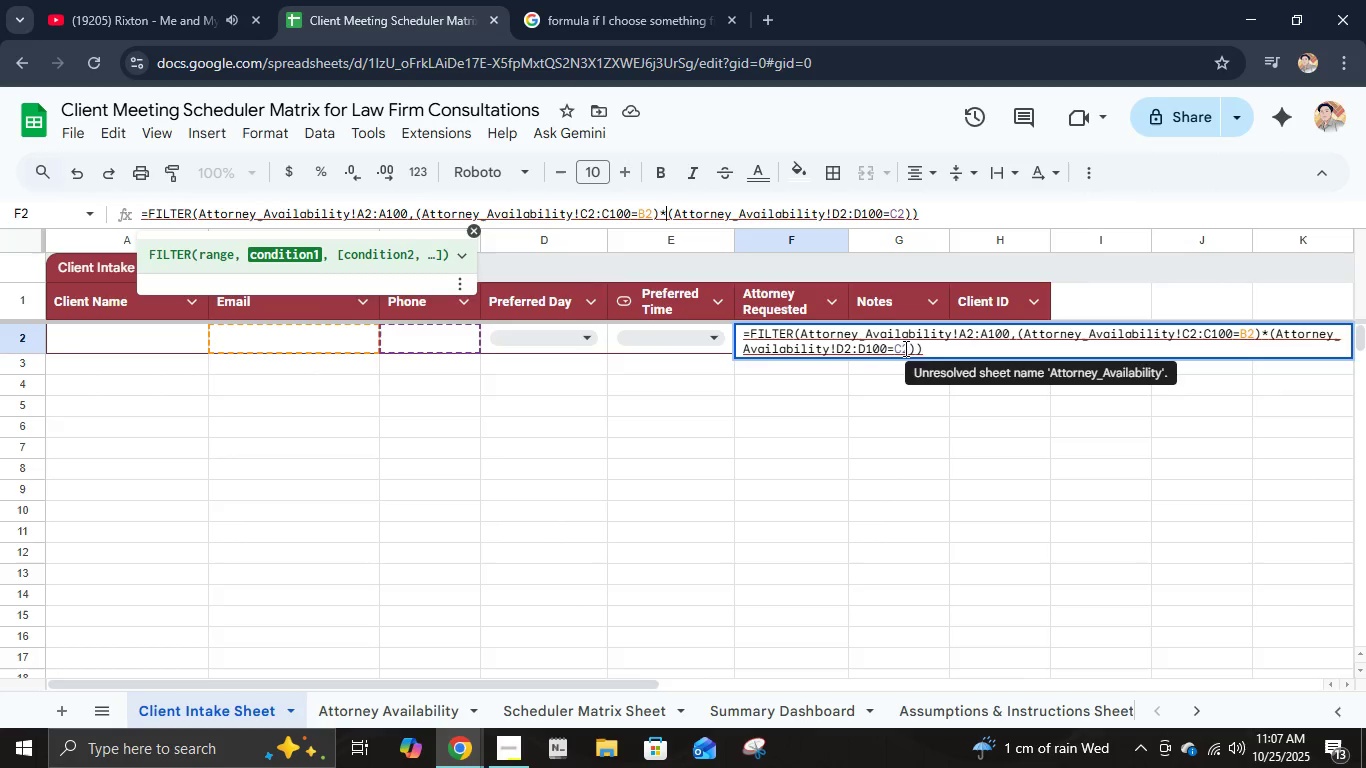 
left_click([1245, 336])
 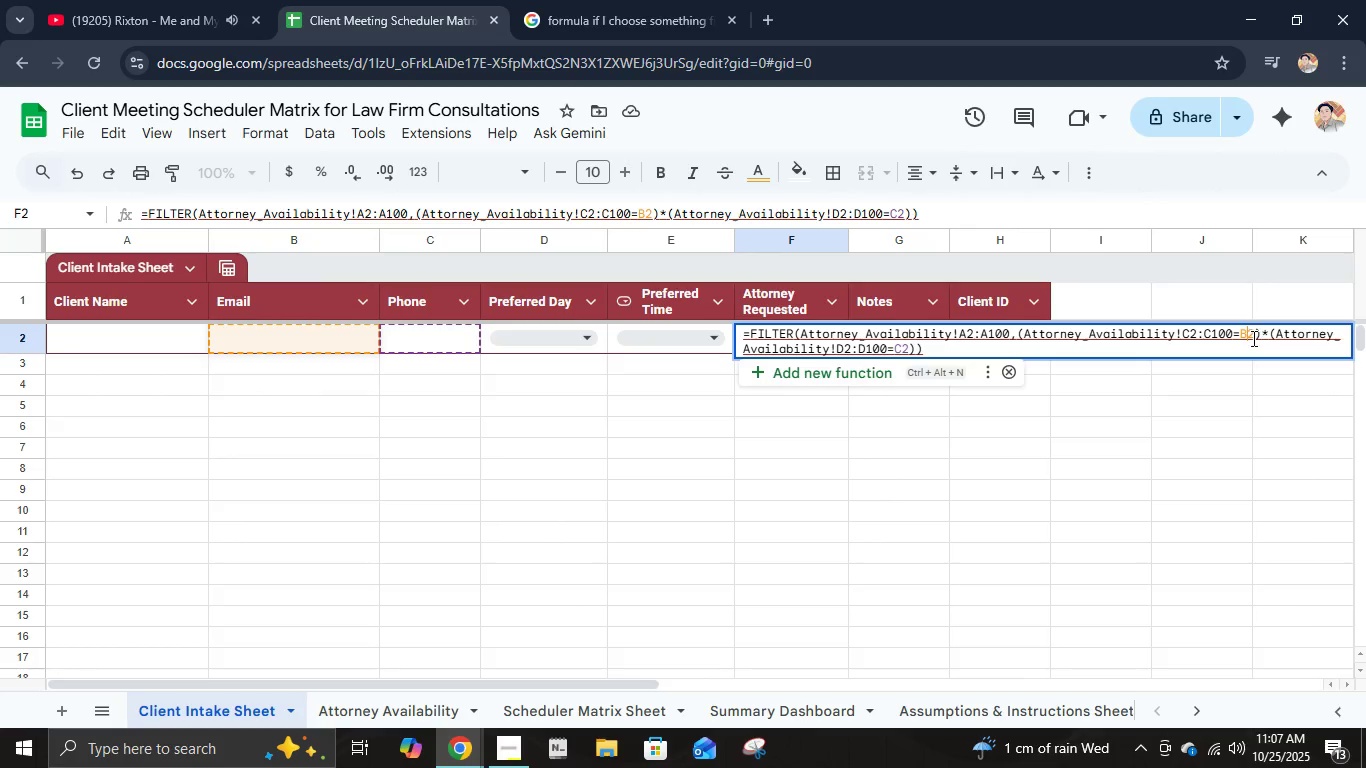 
key(Backspace)
 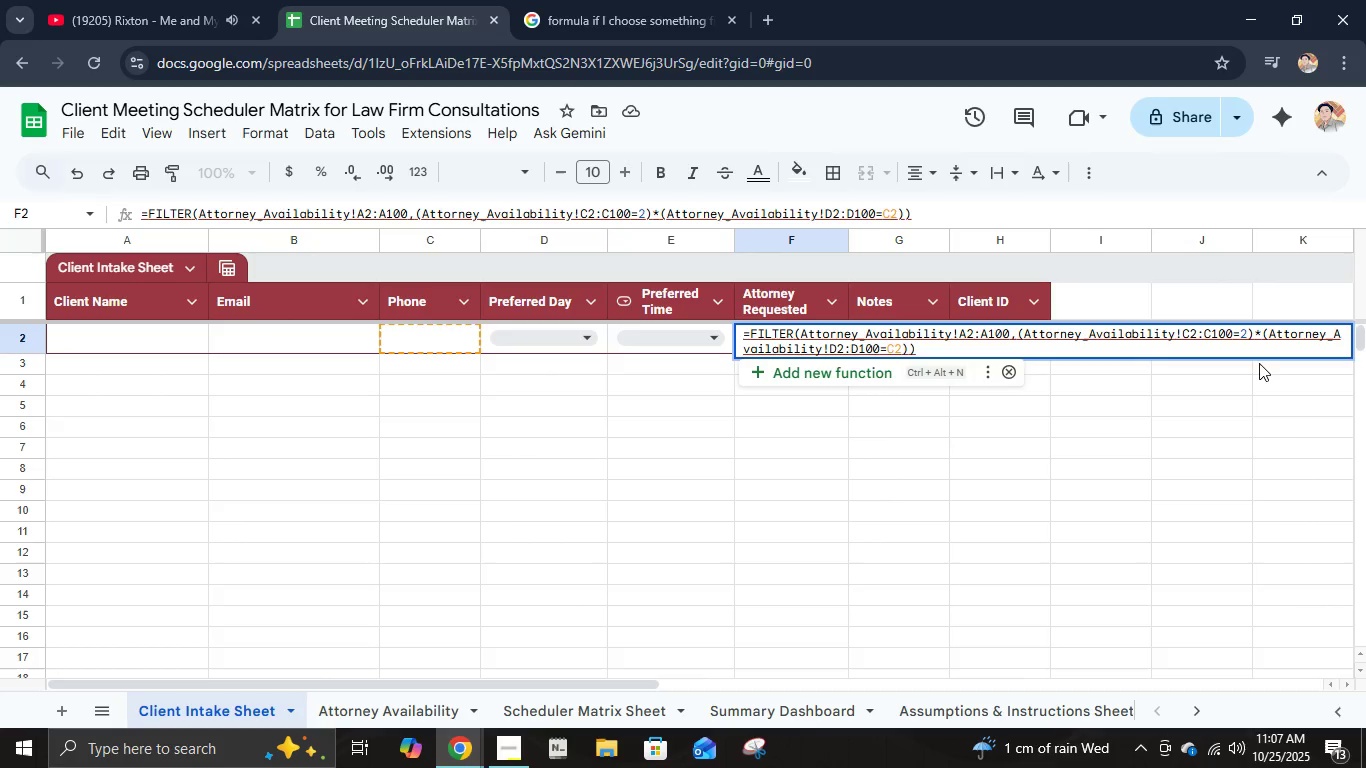 
key(Shift+D)
 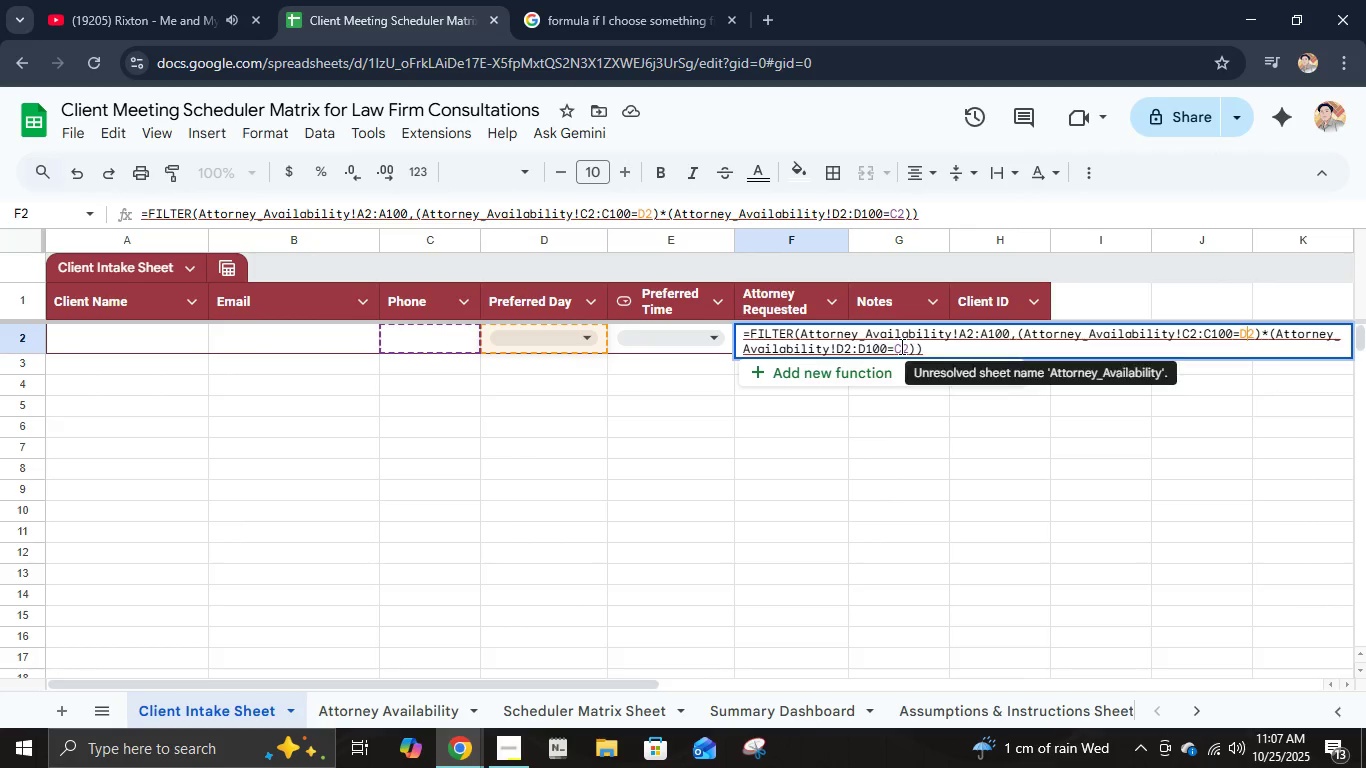 
left_click([900, 346])
 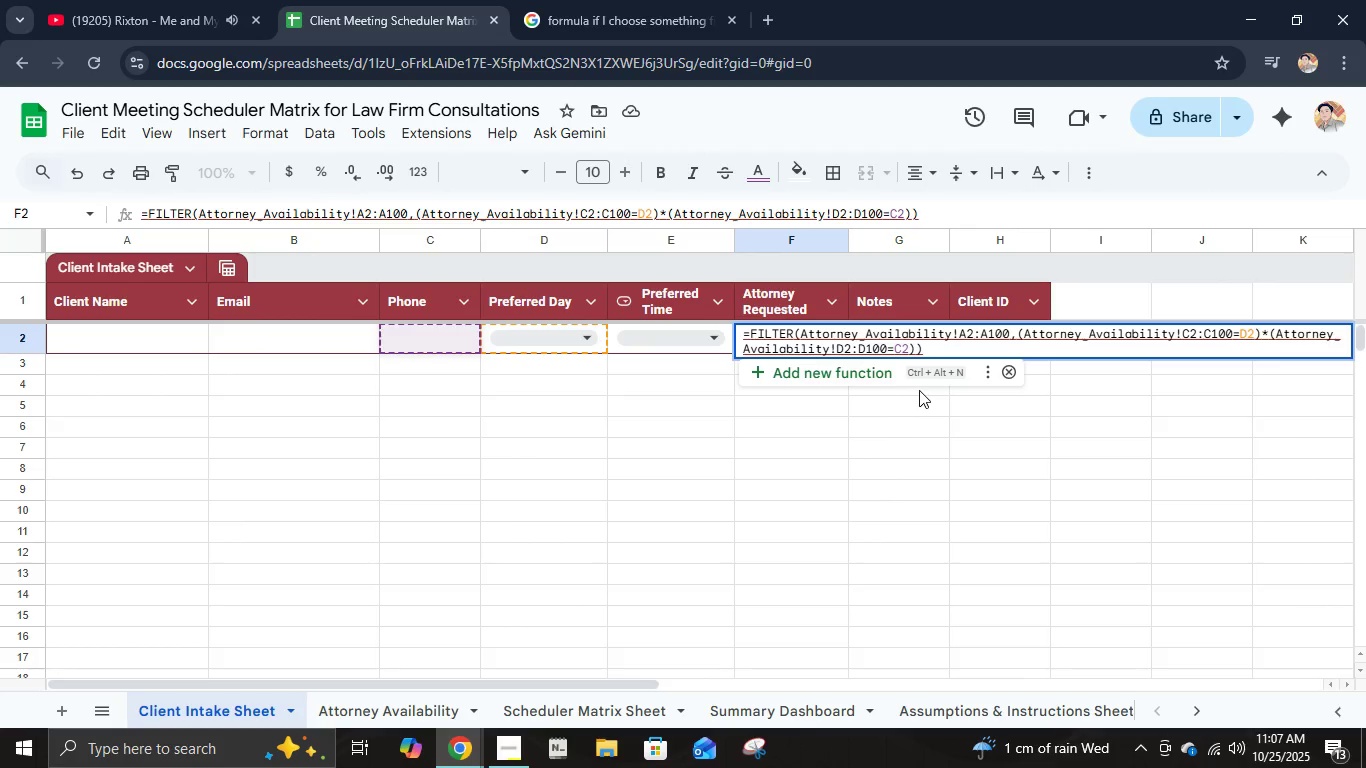 
key(Backspace)
 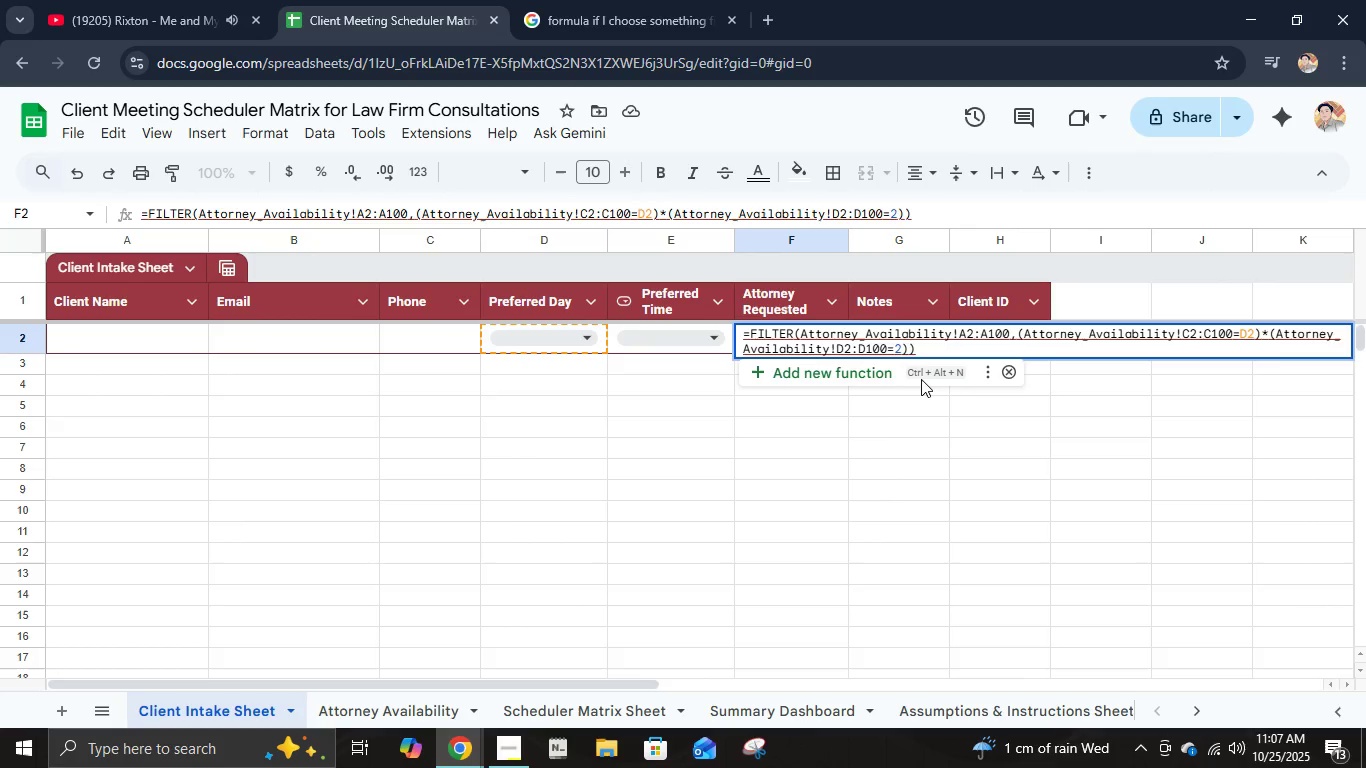 
key(Shift+E)
 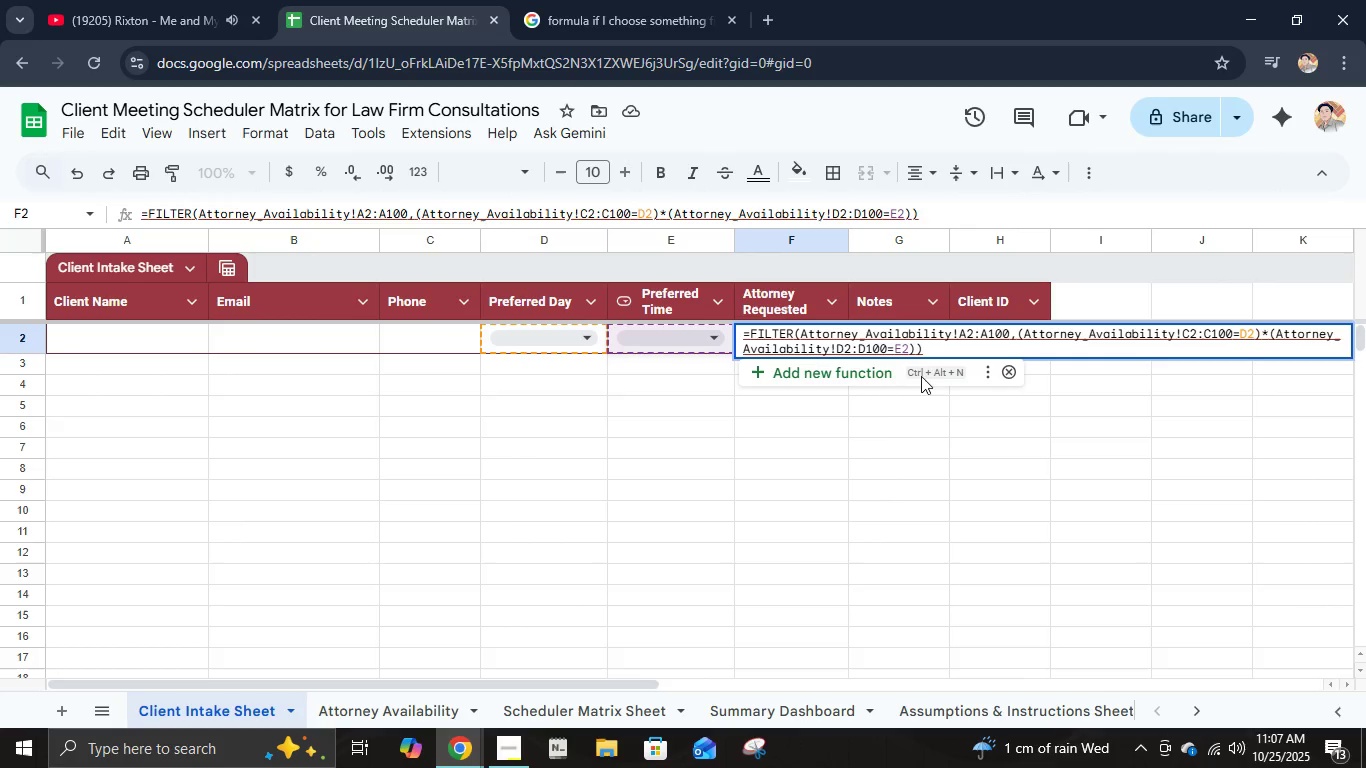 
key(Enter)
 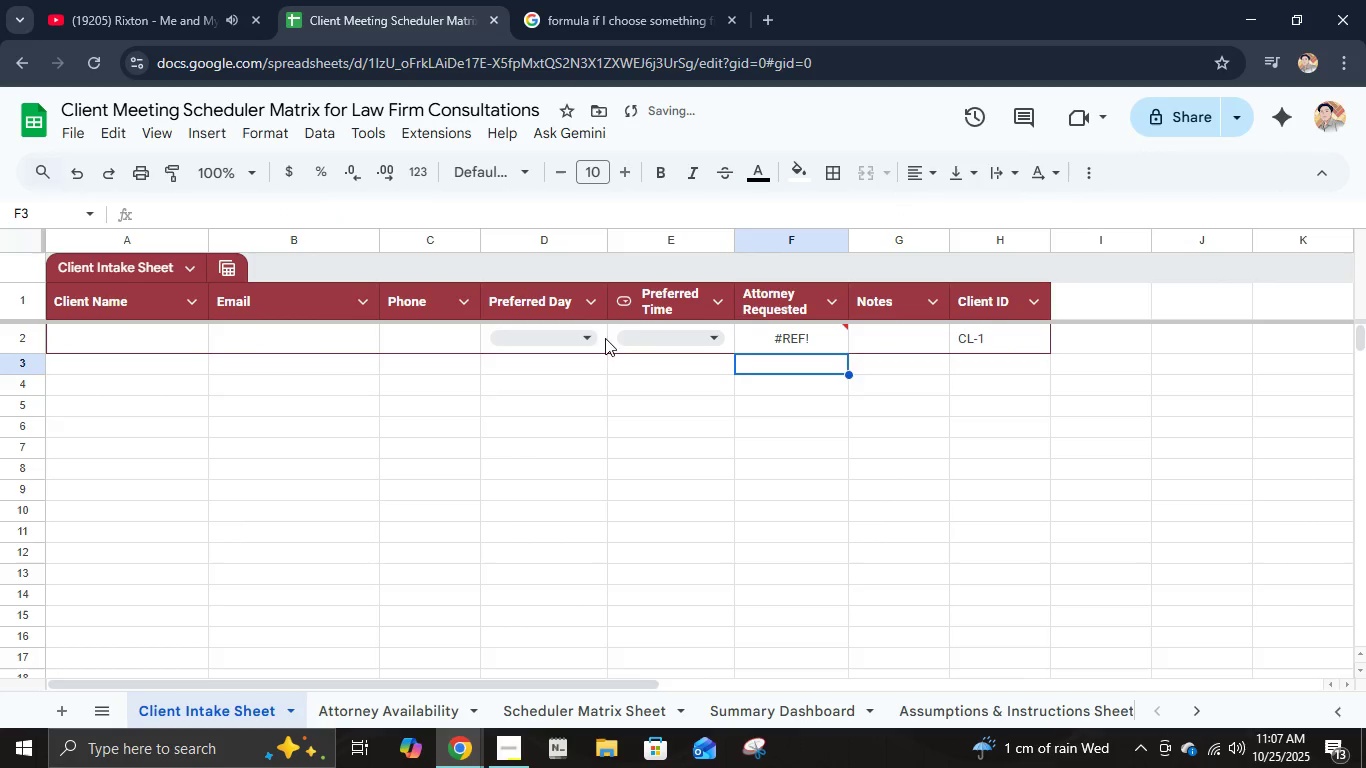 
left_click([585, 330])
 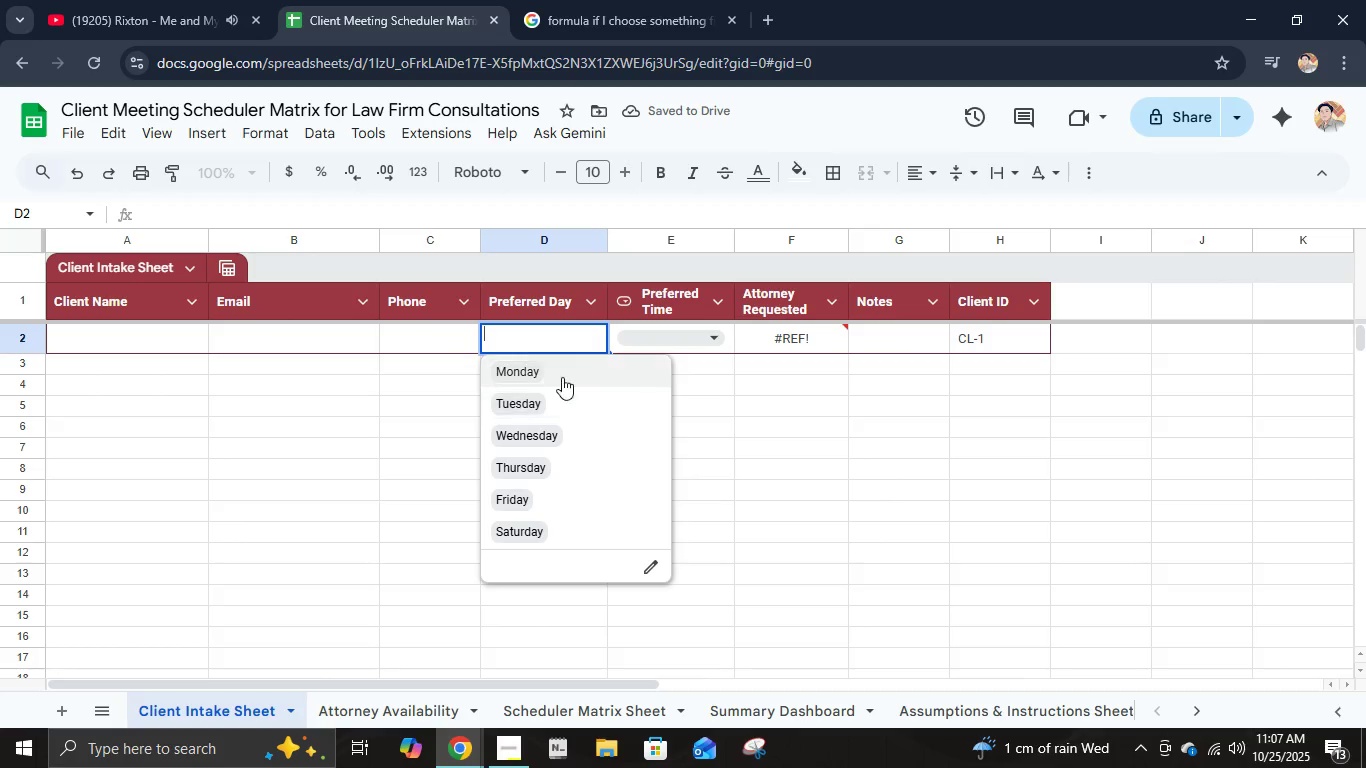 
left_click([562, 375])
 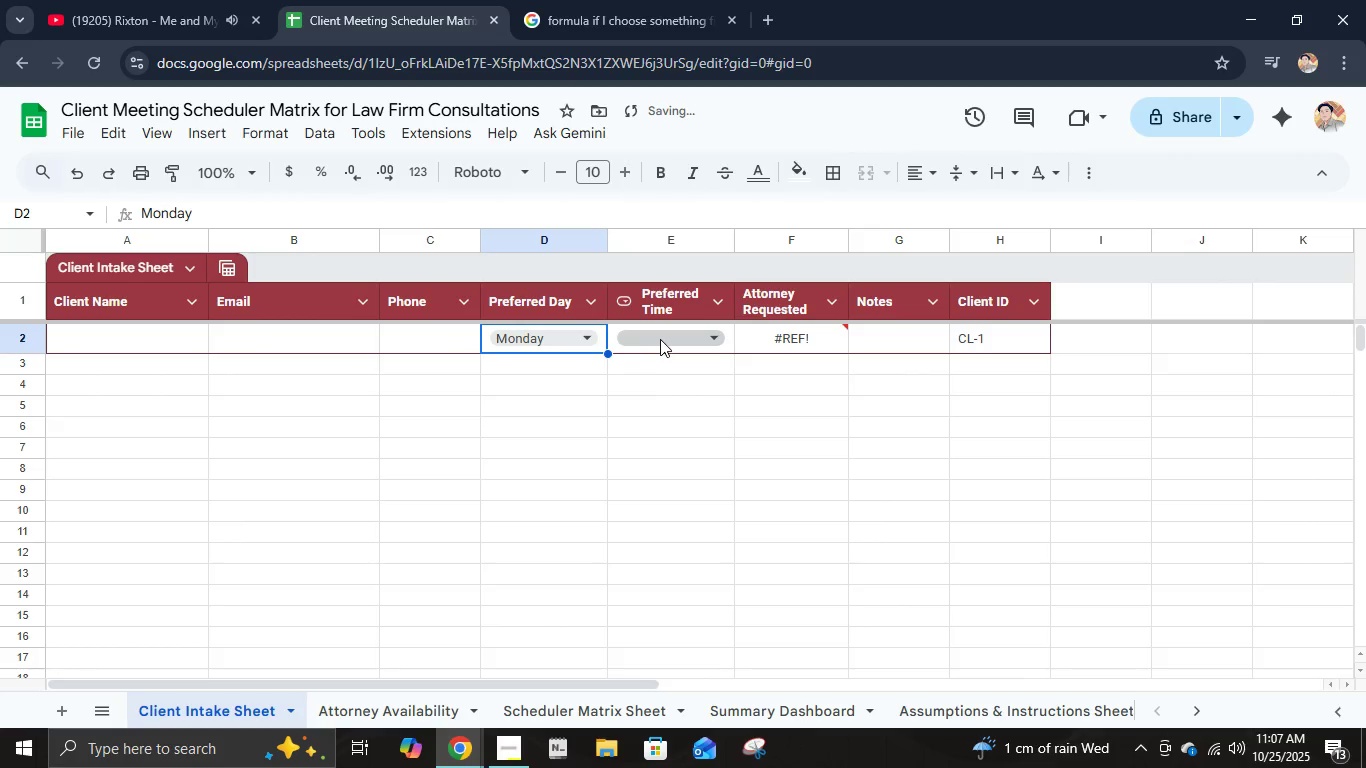 
left_click([661, 339])
 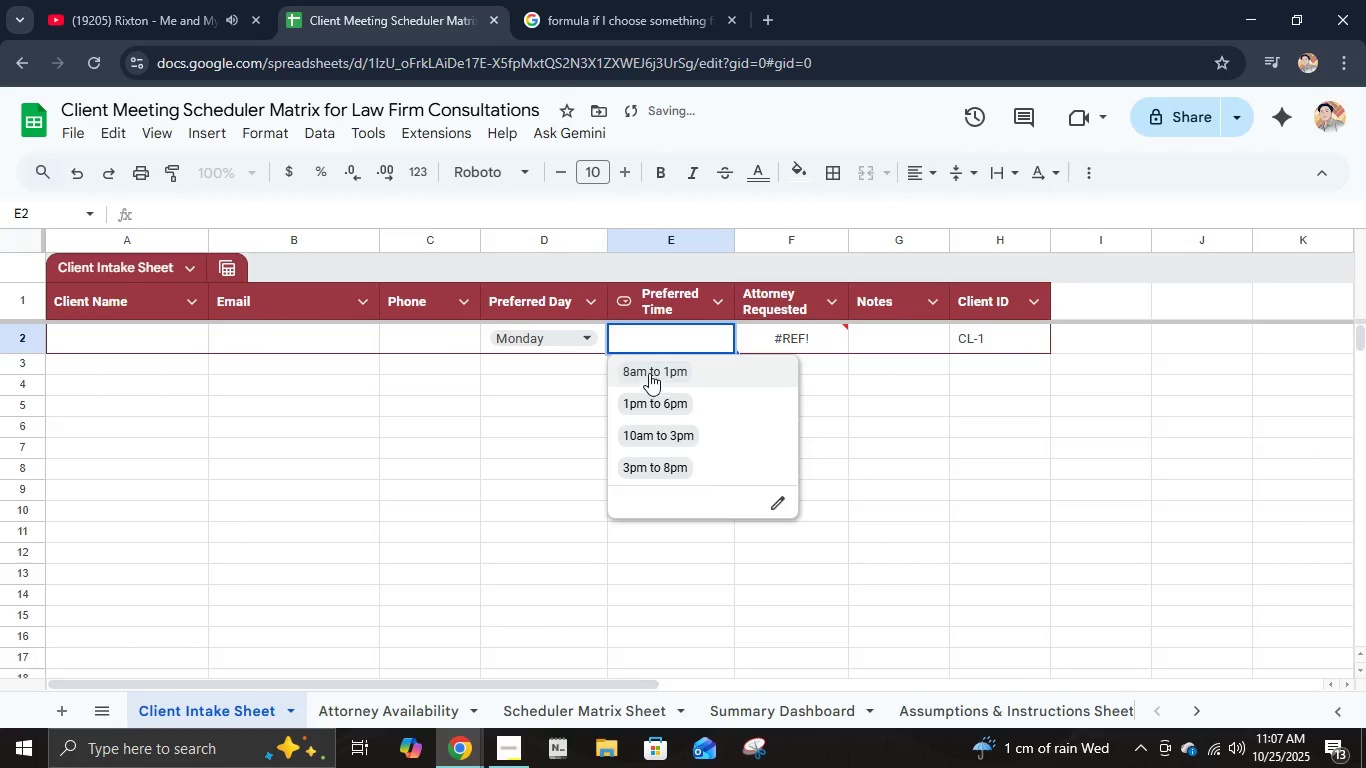 
left_click([649, 371])
 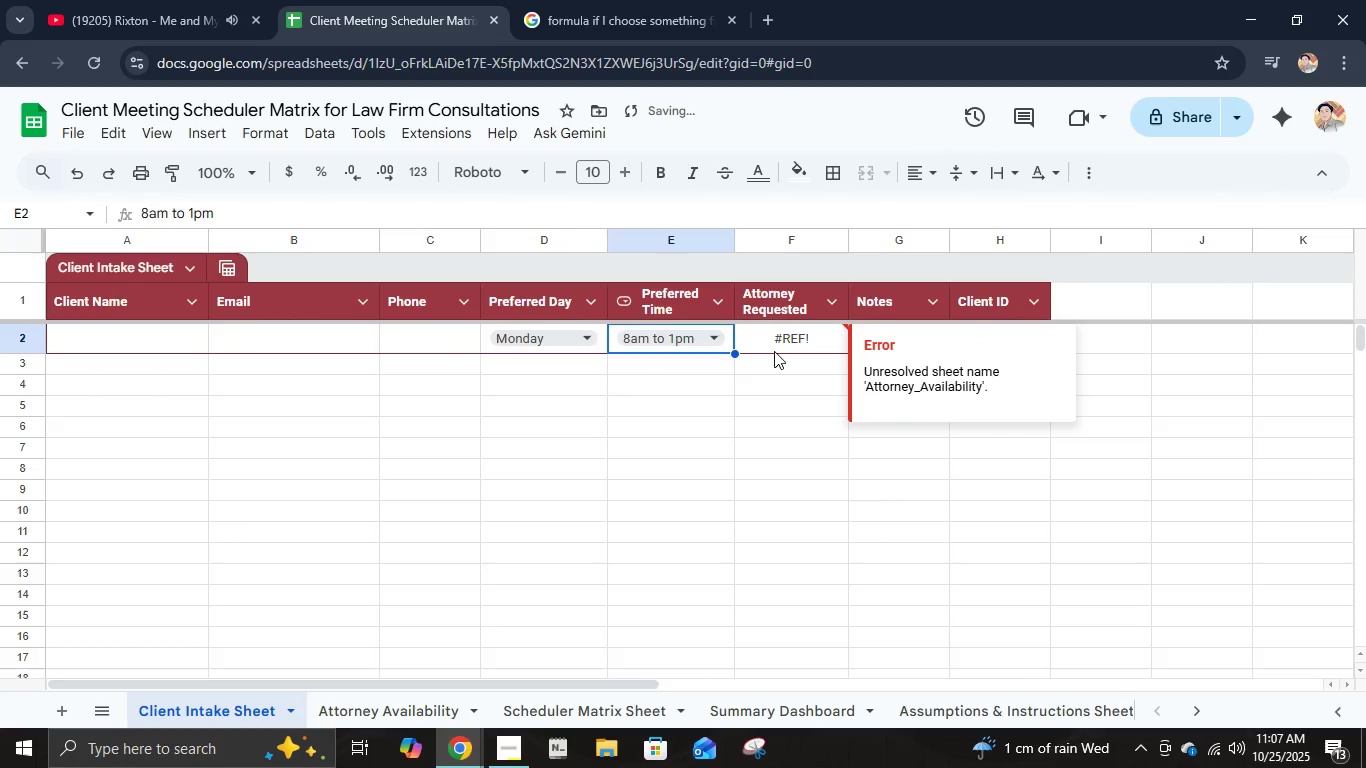 
left_click([774, 351])
 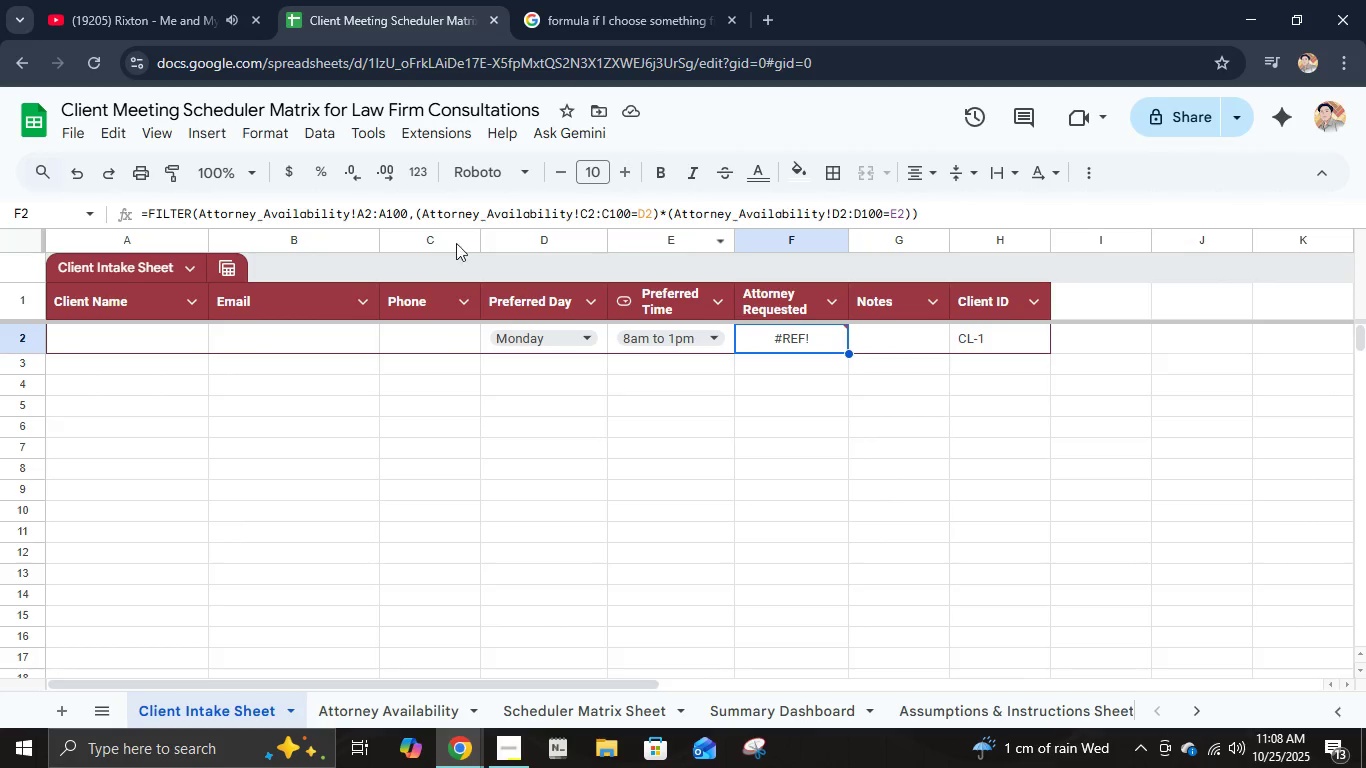 
wait(6.72)
 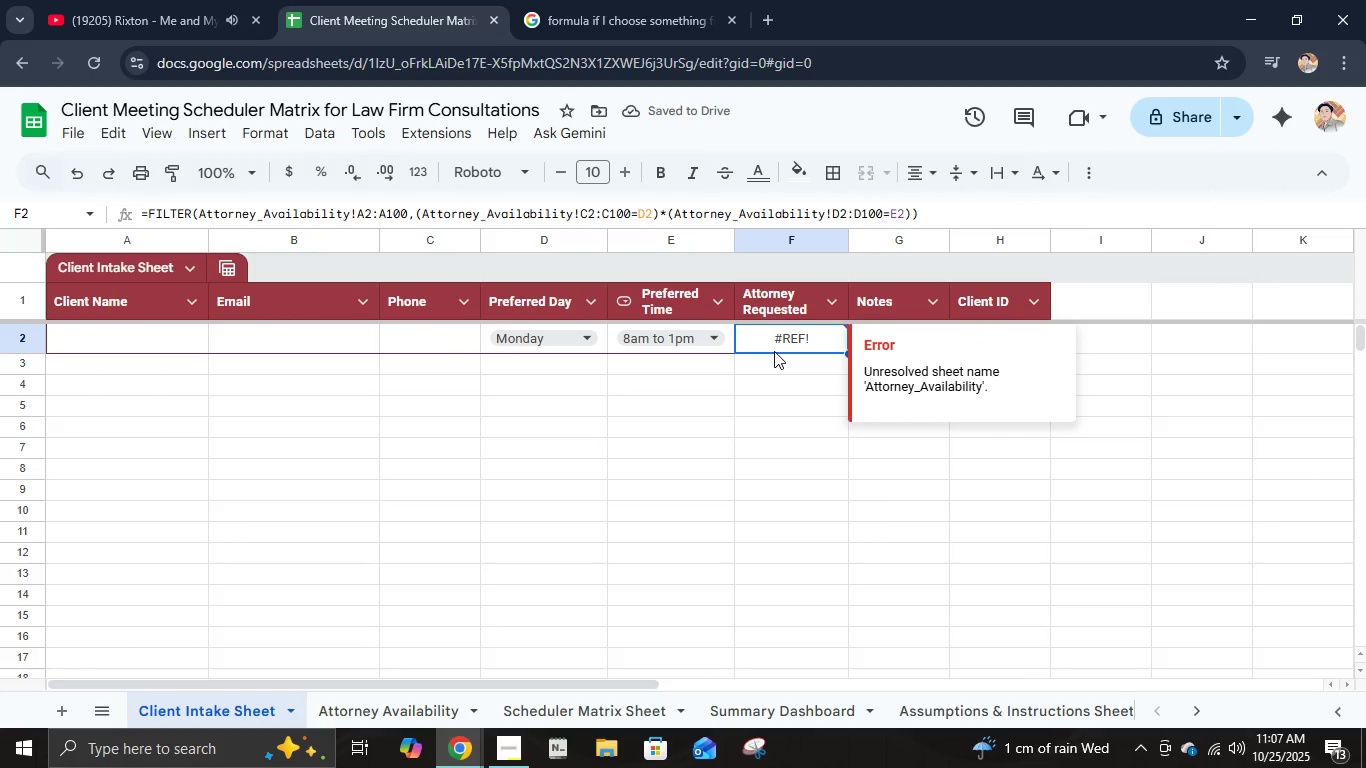 
left_click([199, 213])
 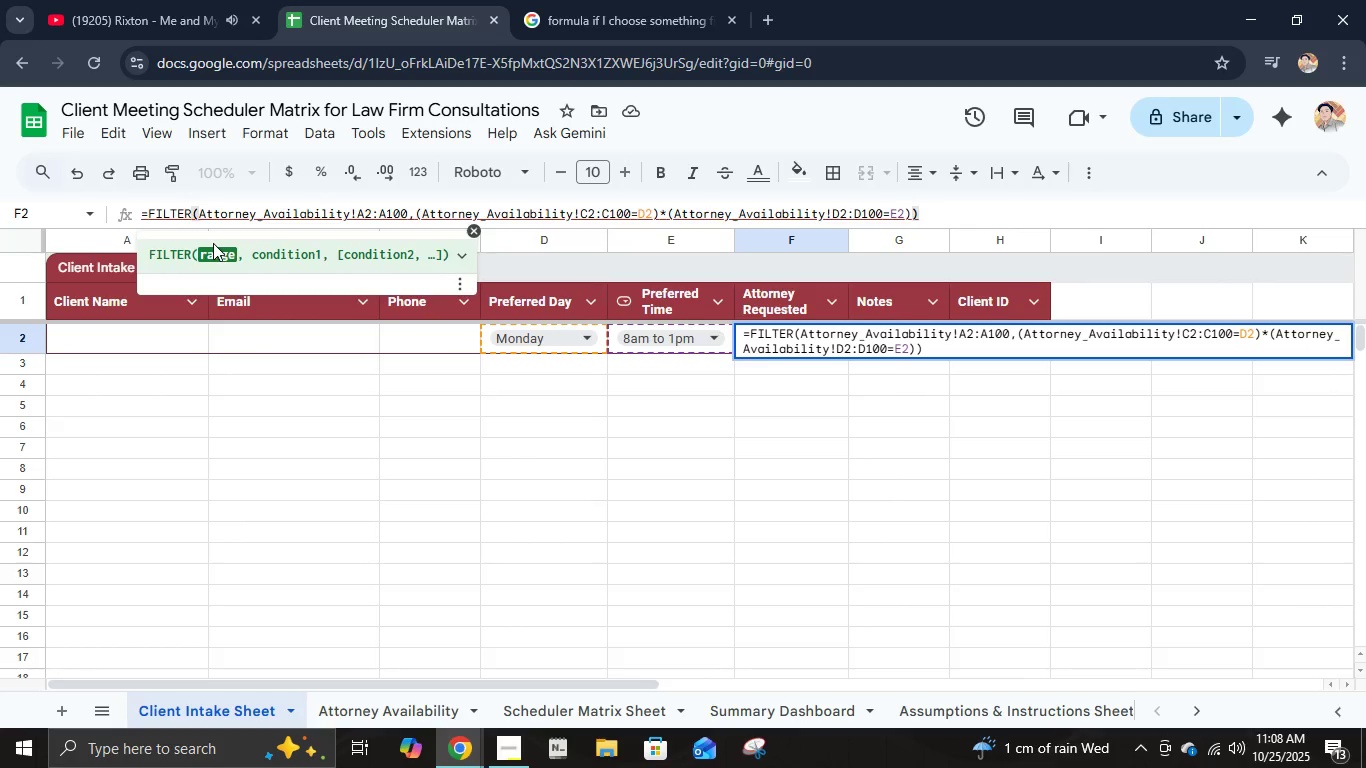 
key(Quote)
 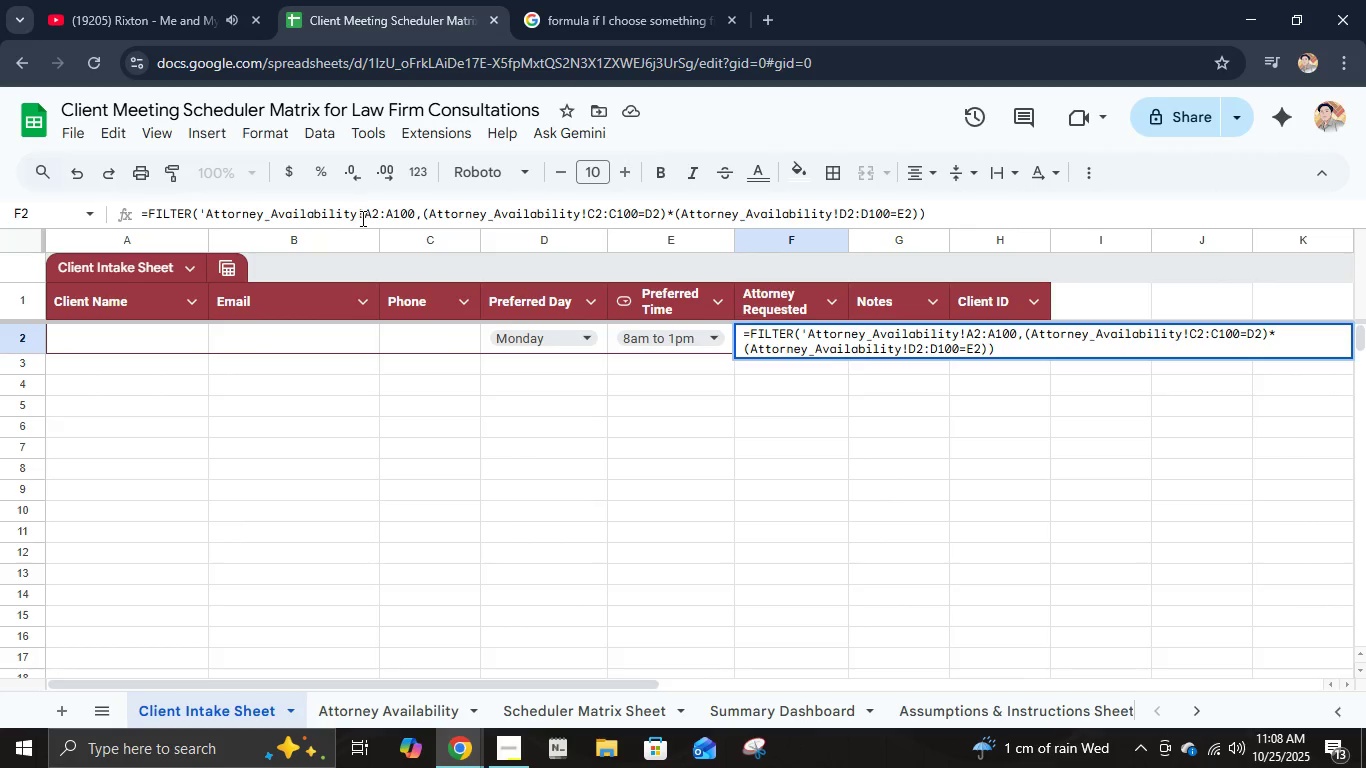 
left_click([361, 218])
 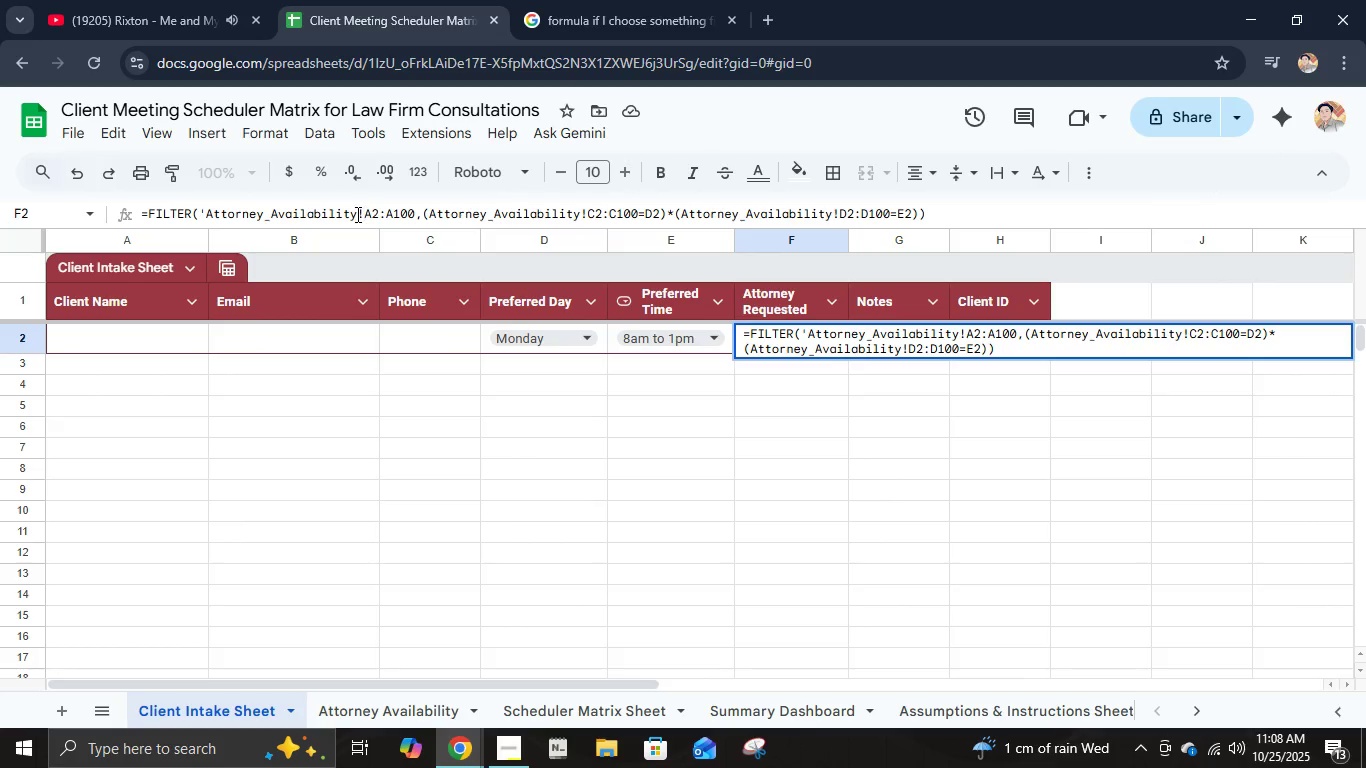 
left_click([356, 214])
 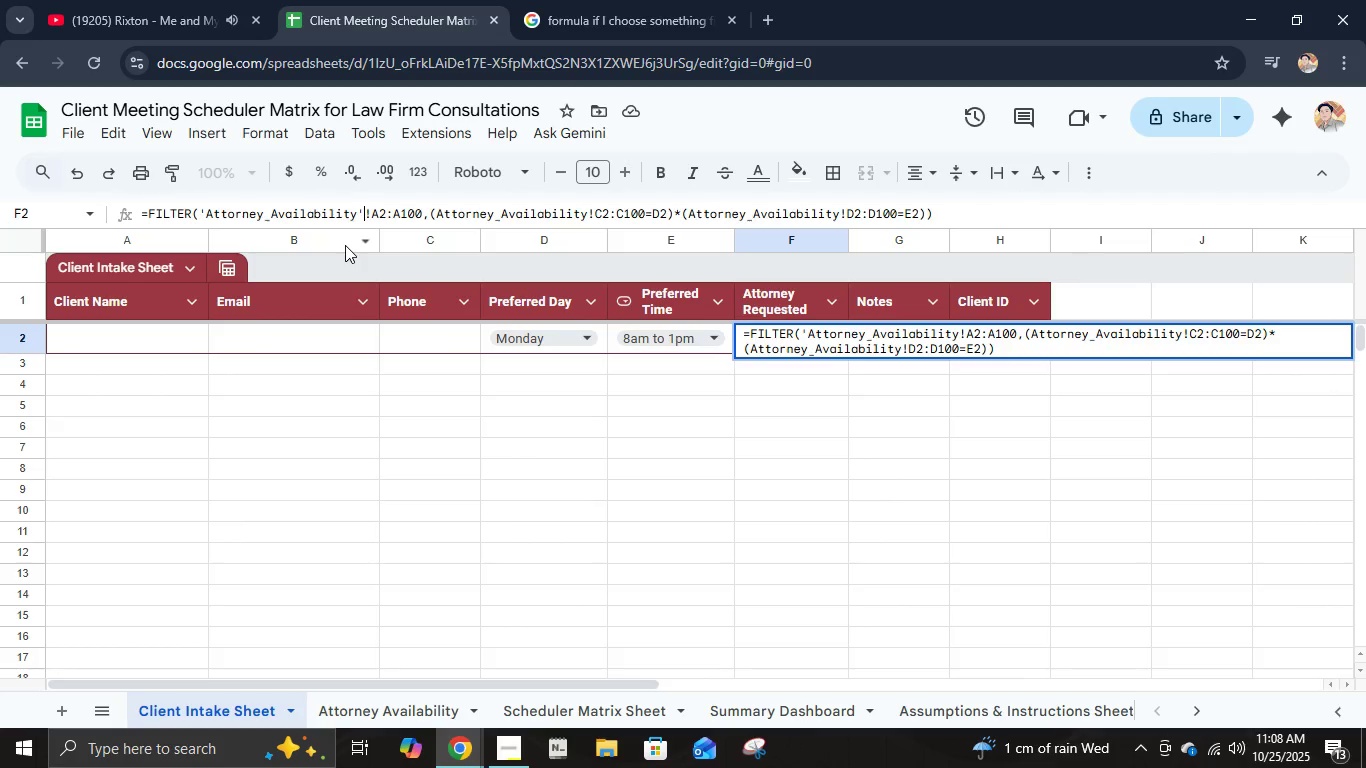 
key(Quote)
 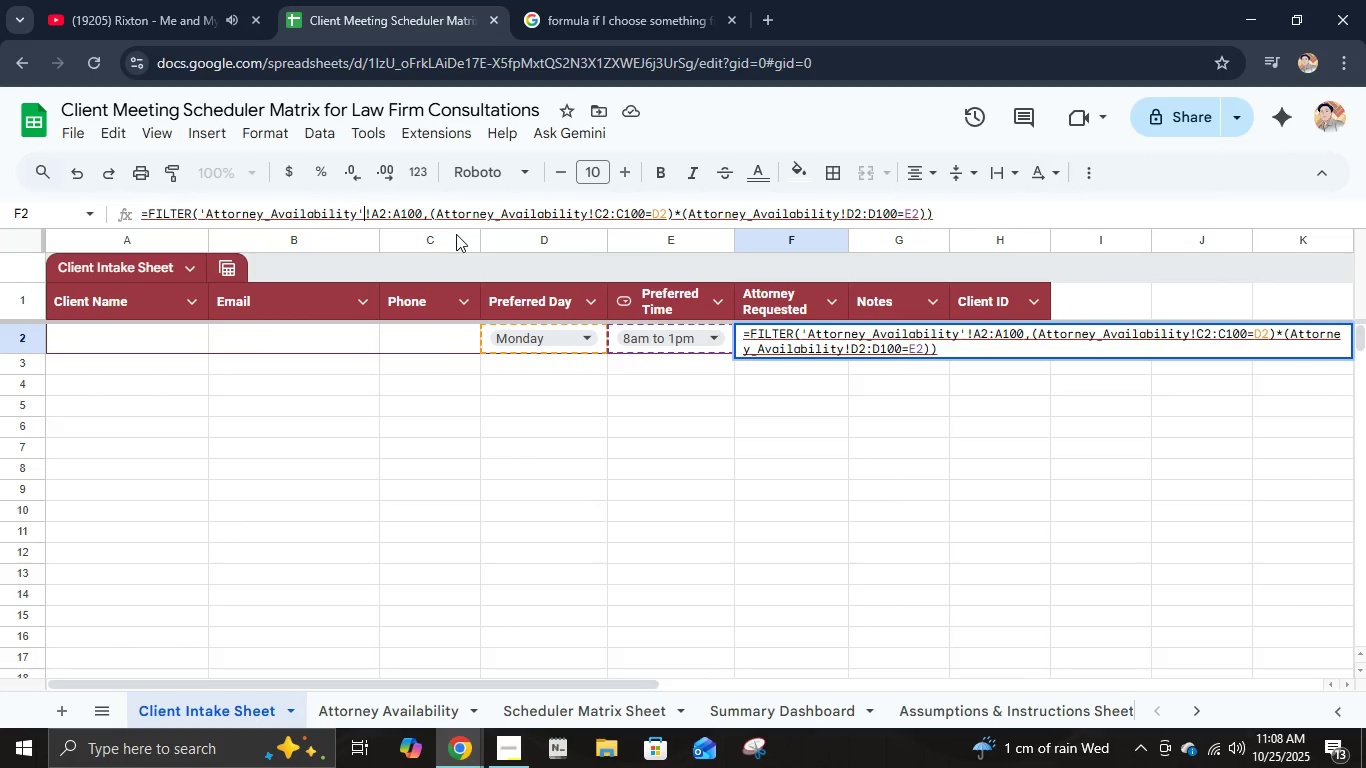 
wait(7.28)
 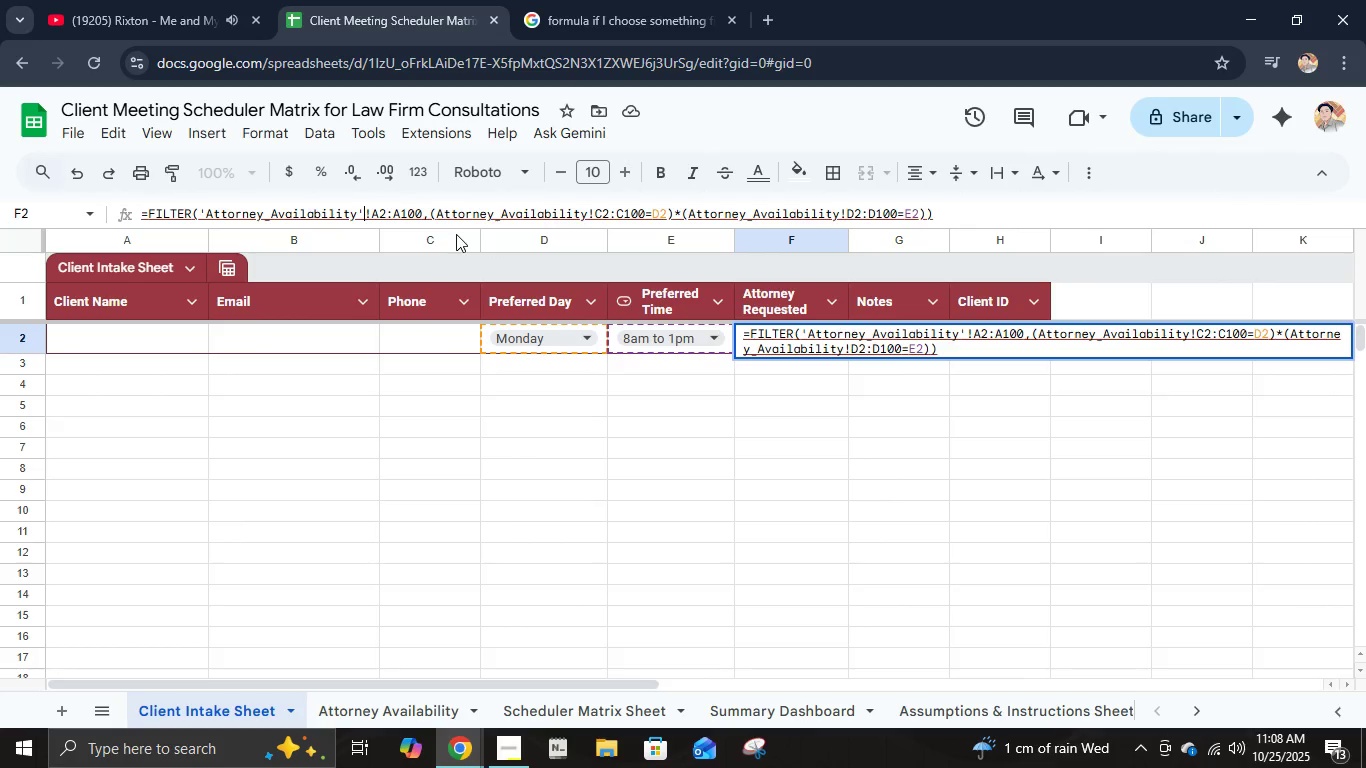 
left_click([440, 217])
 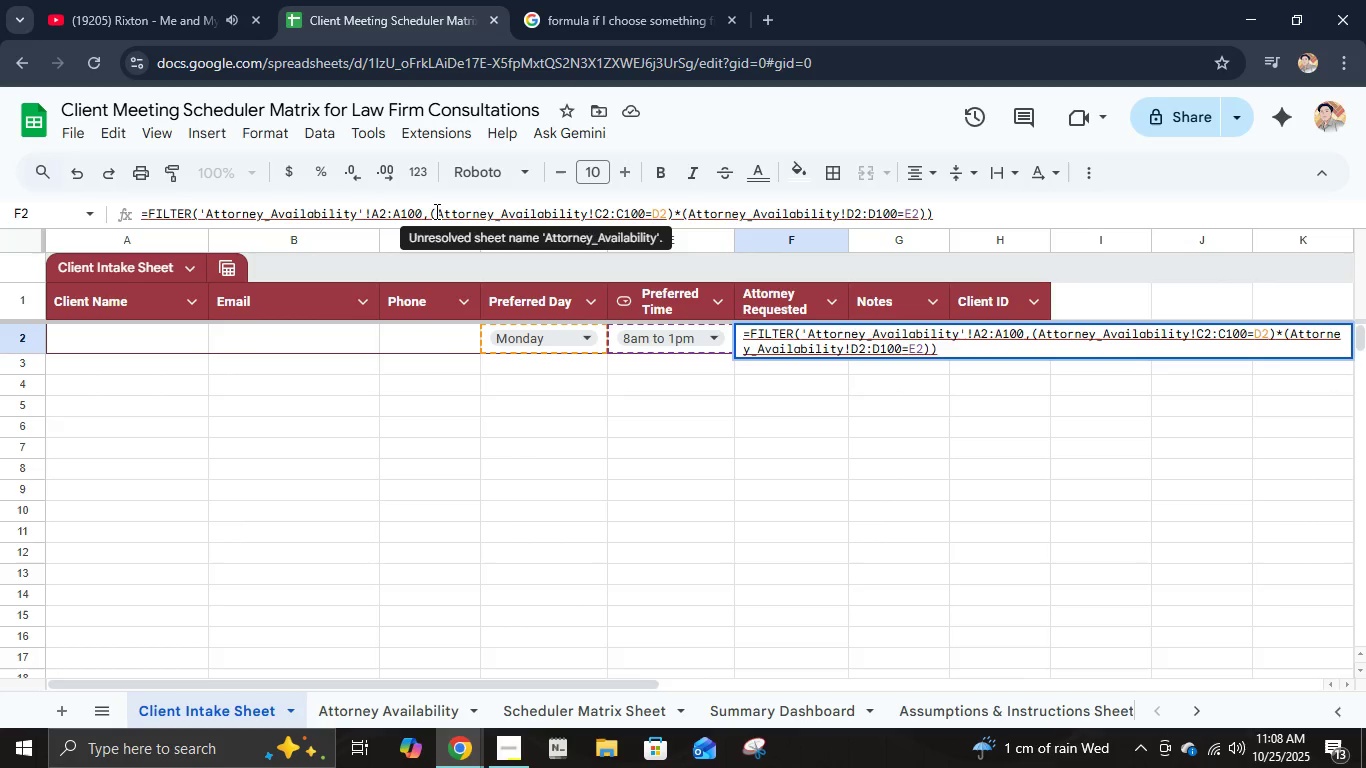 
left_click([435, 211])
 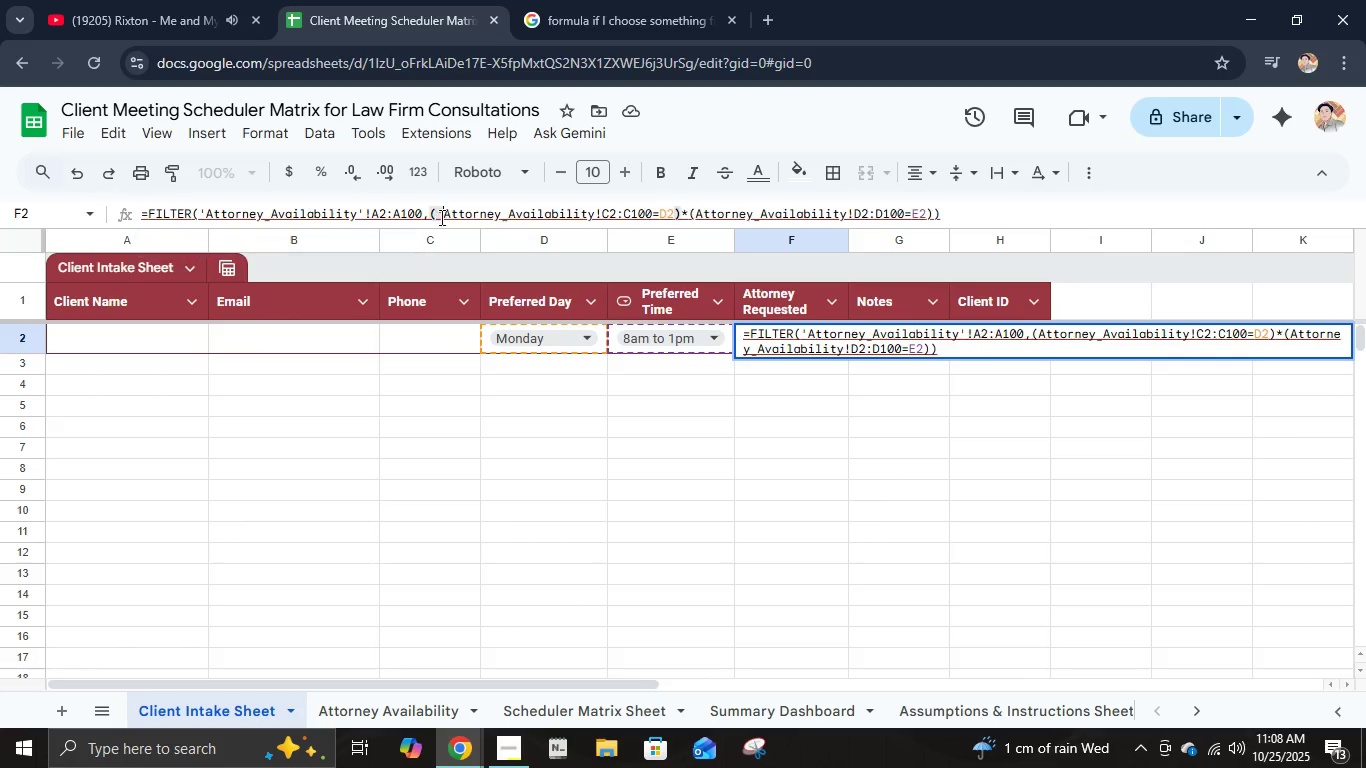 
key(Quote)
 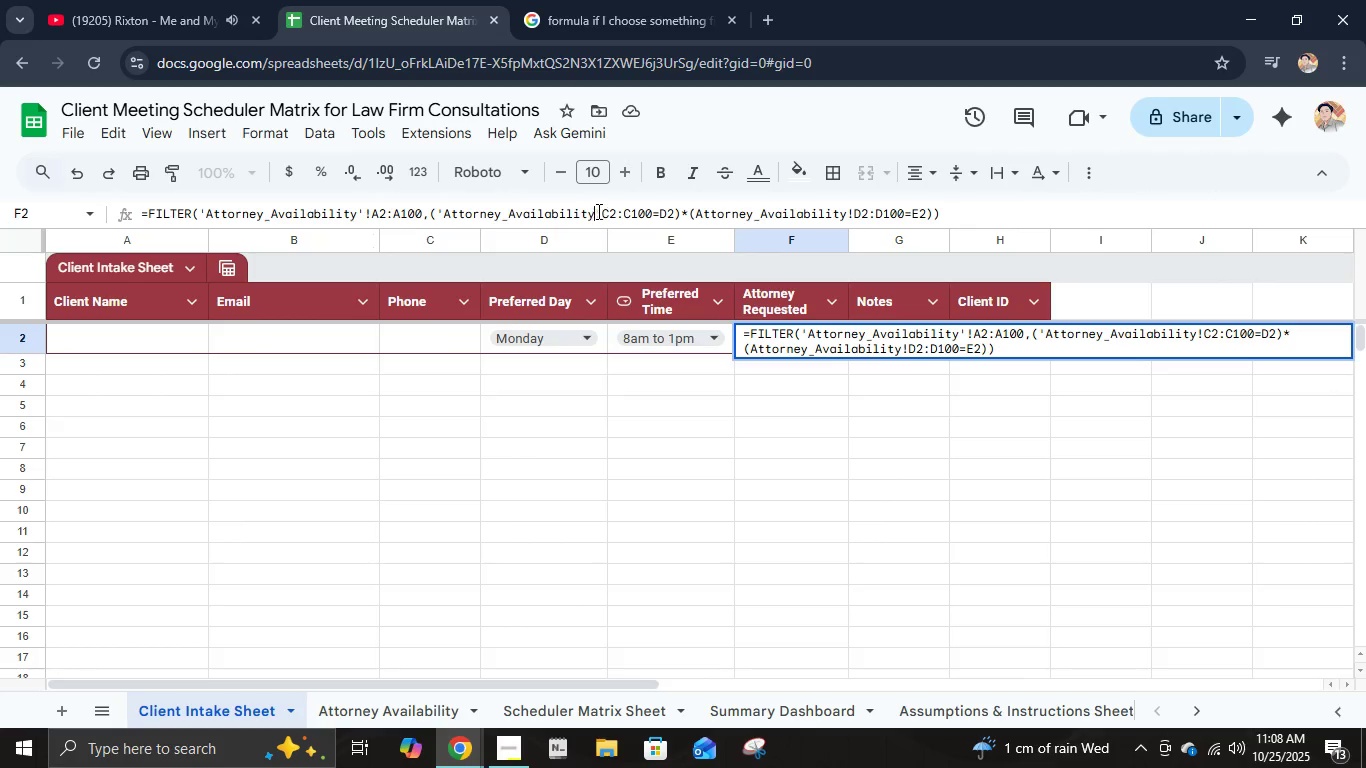 
left_click([597, 211])
 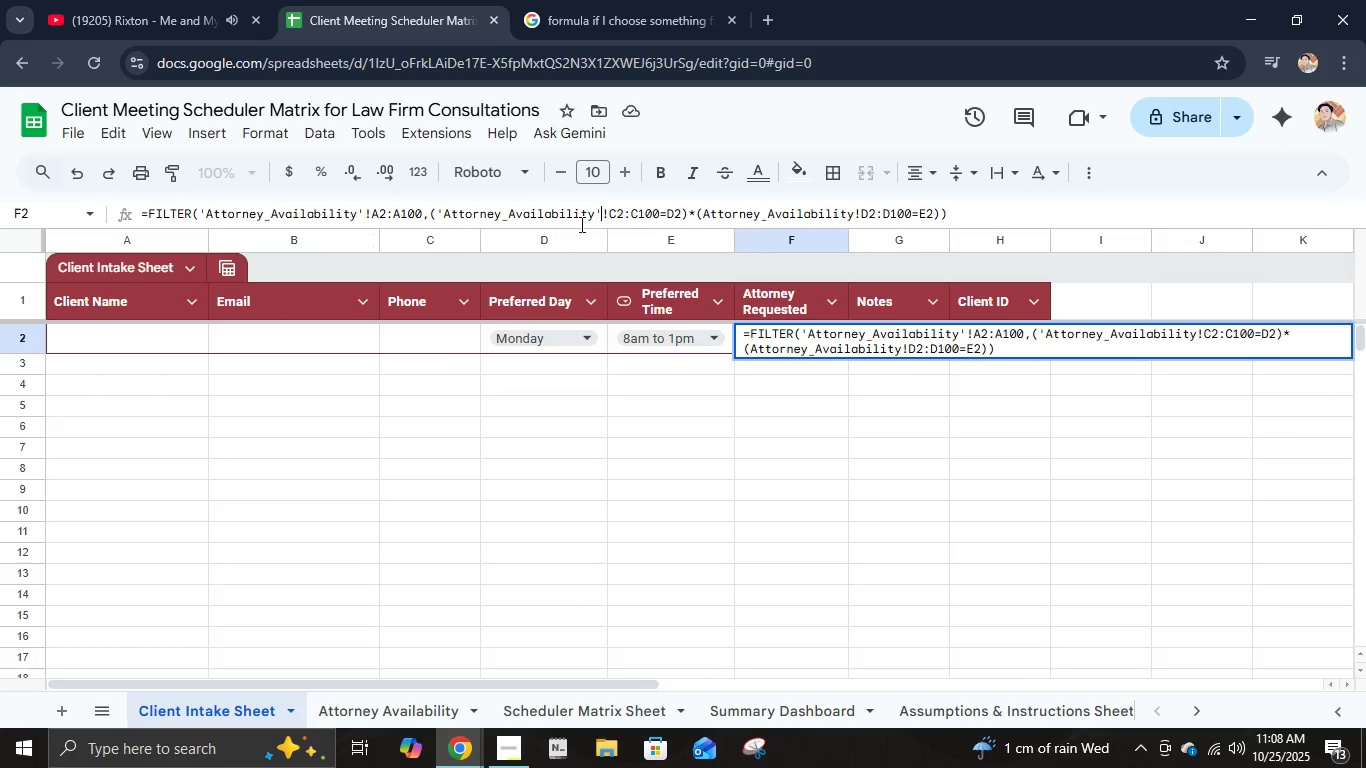 
key(Quote)
 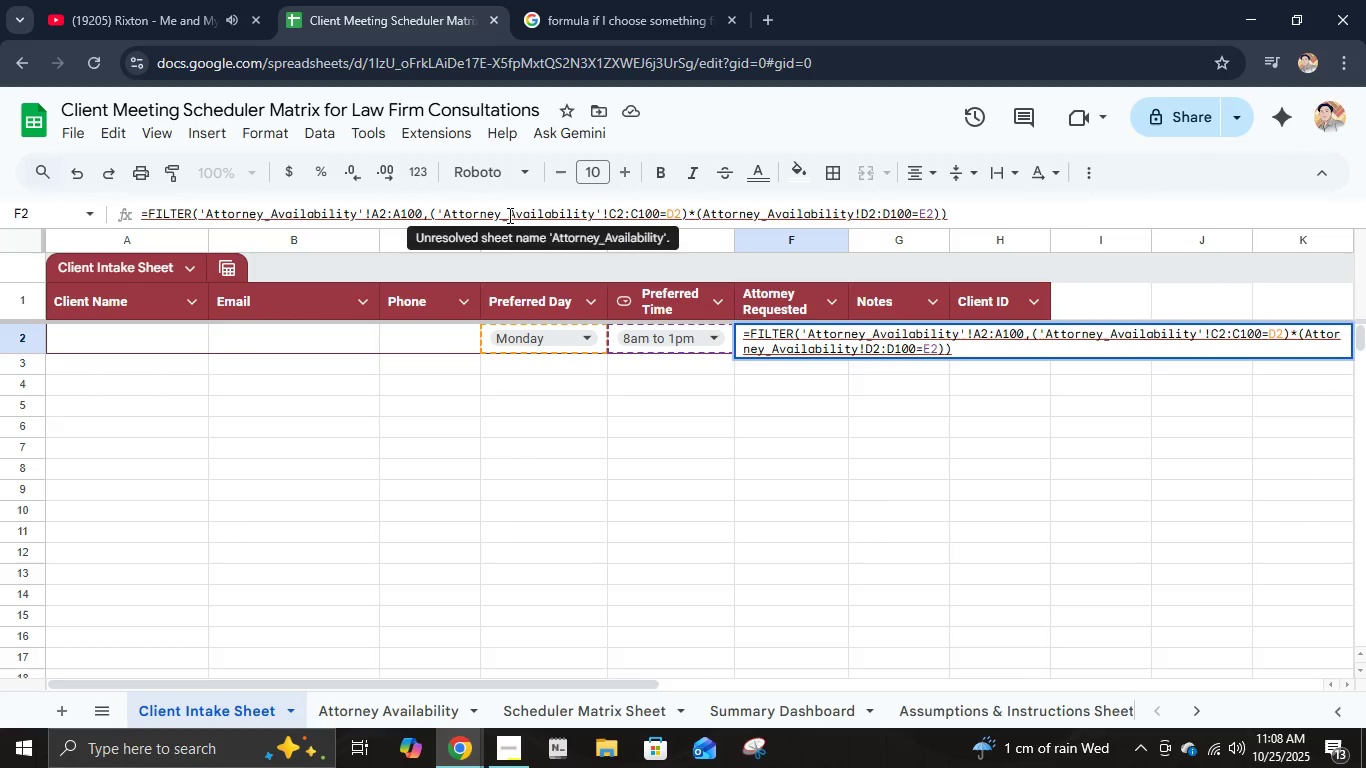 
left_click([508, 215])
 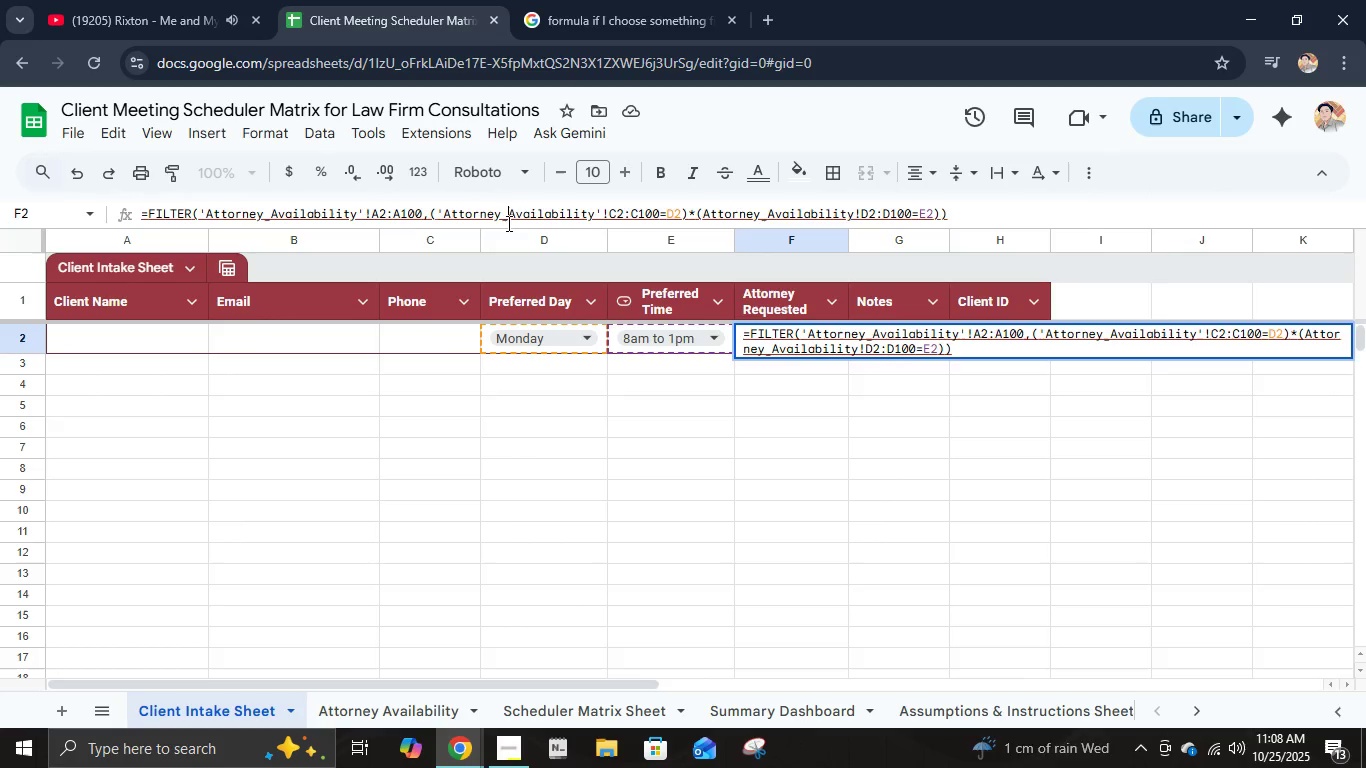 
key(Backspace)
 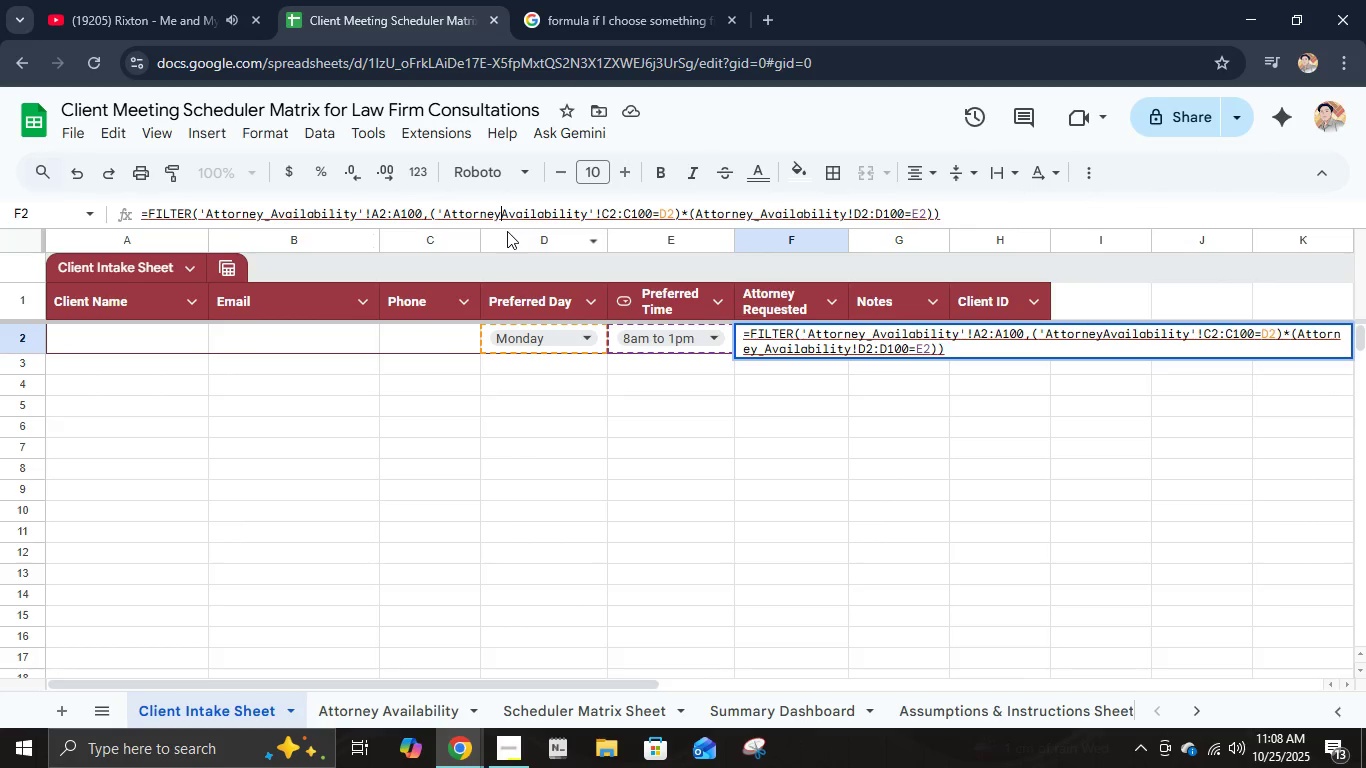 
key(Space)
 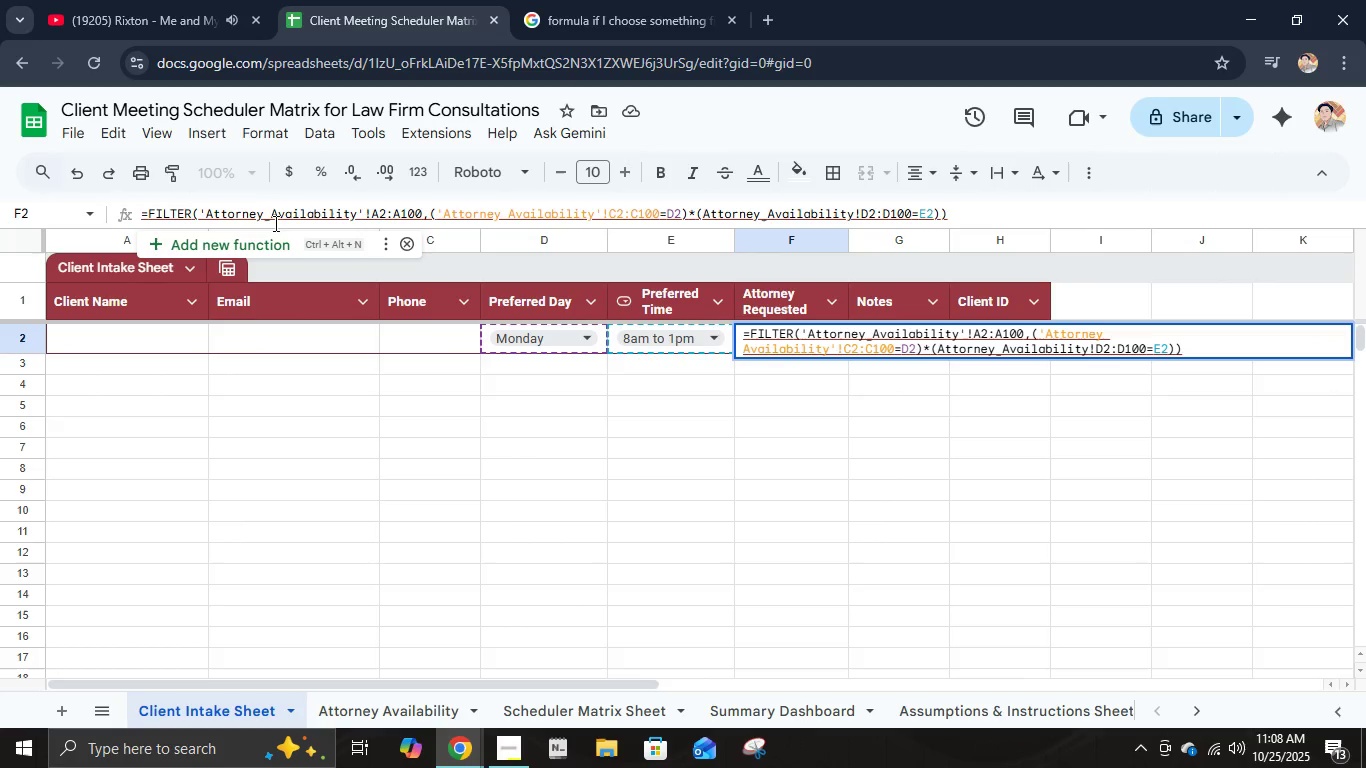 
left_click([272, 216])
 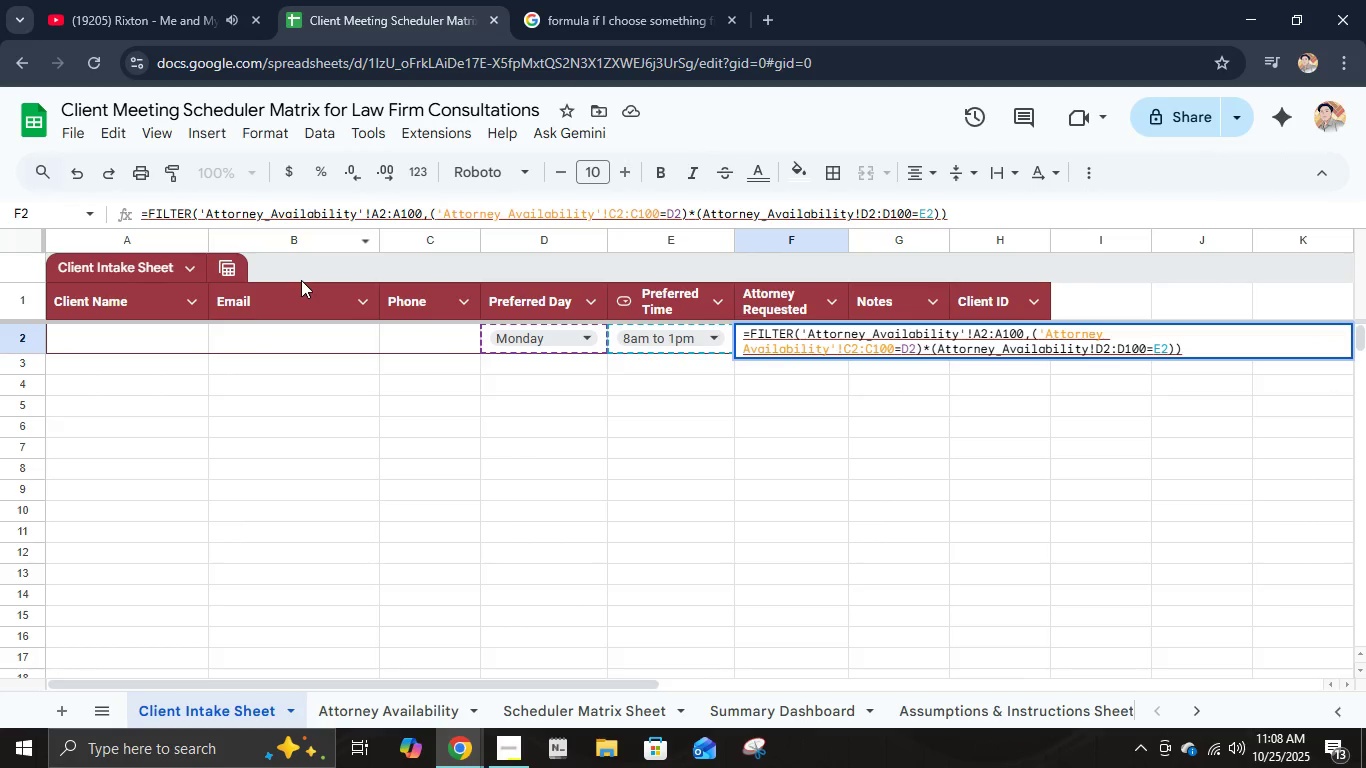 
key(Backspace)
 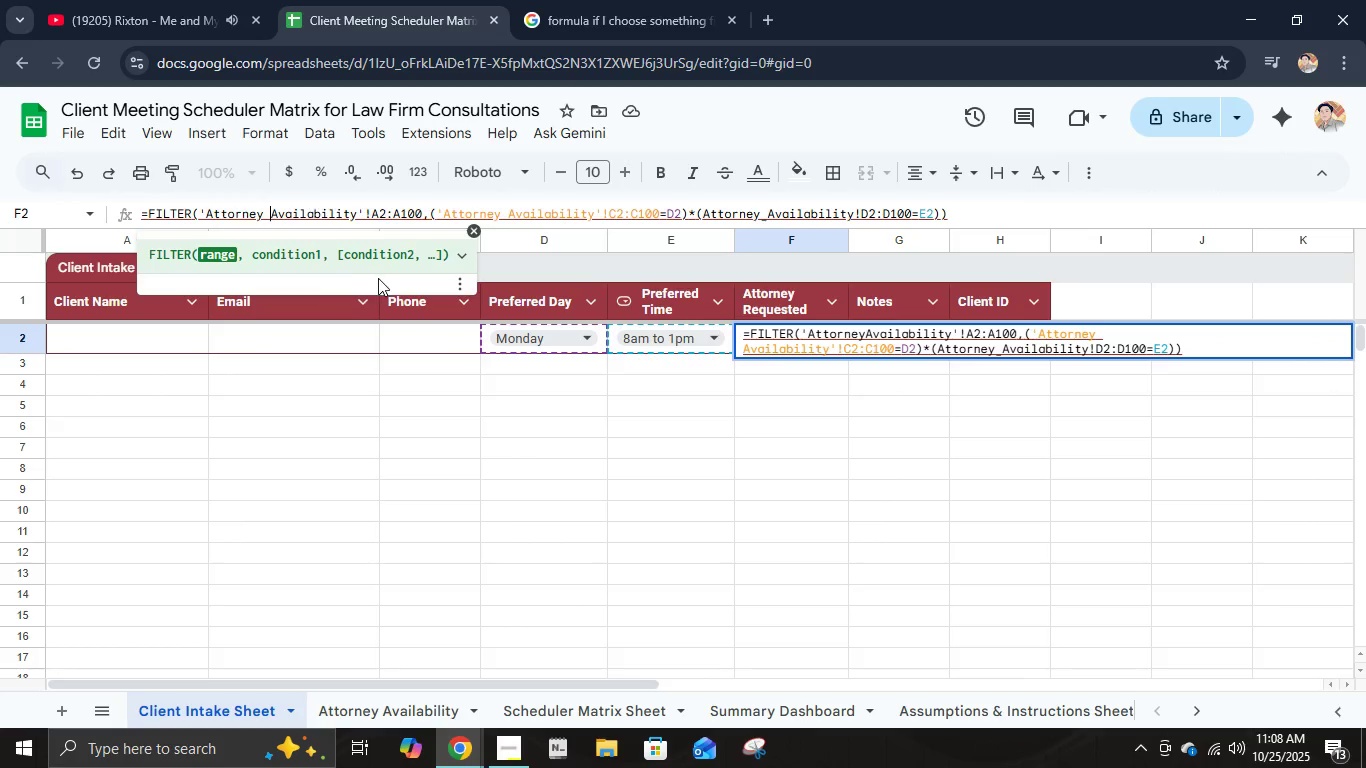 
key(Space)
 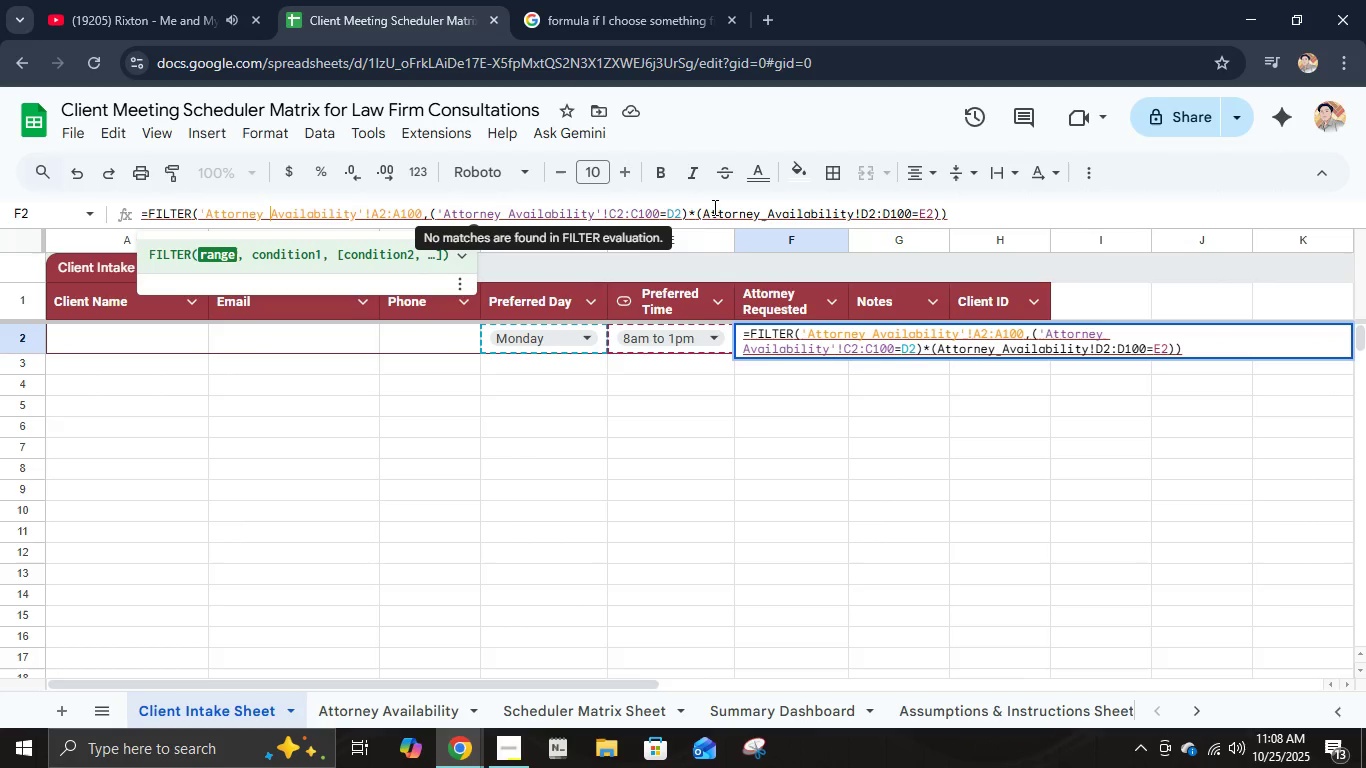 
left_click([705, 208])
 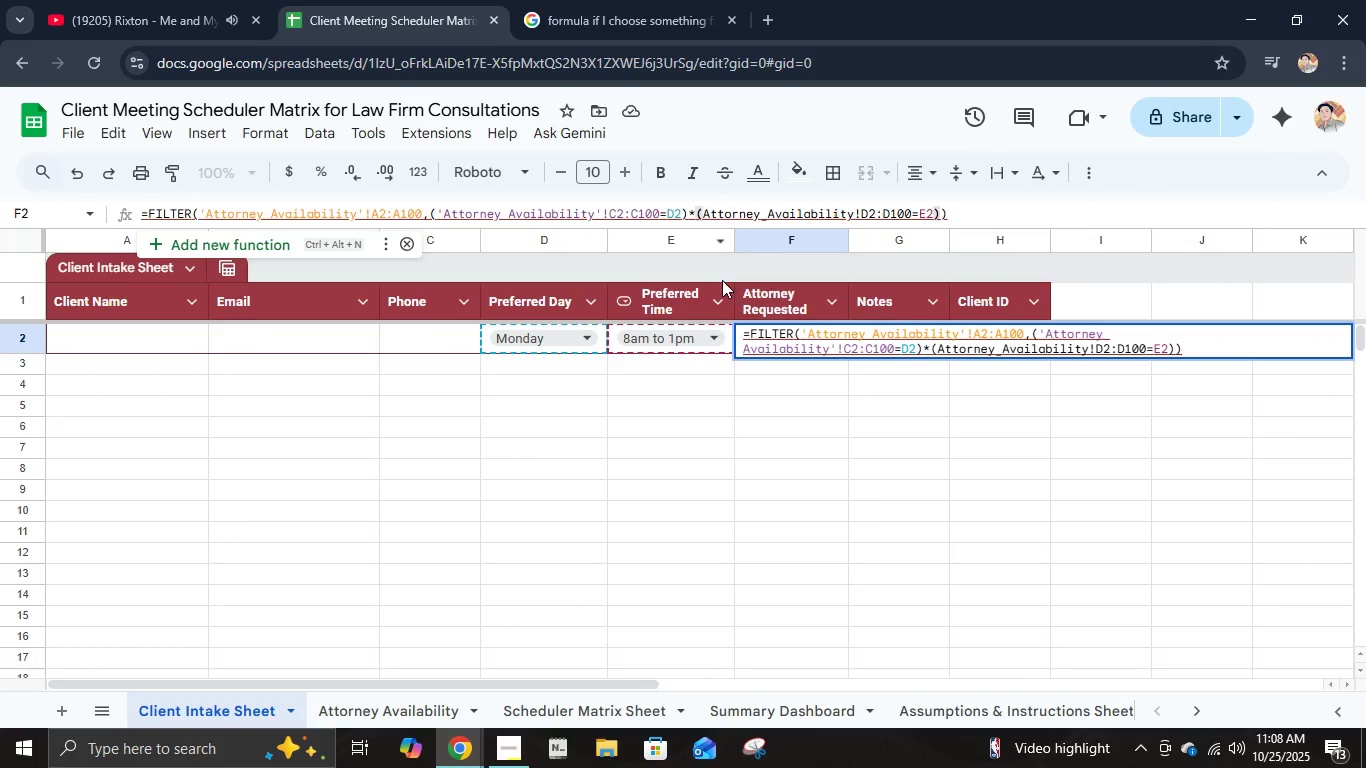 
key(Quote)
 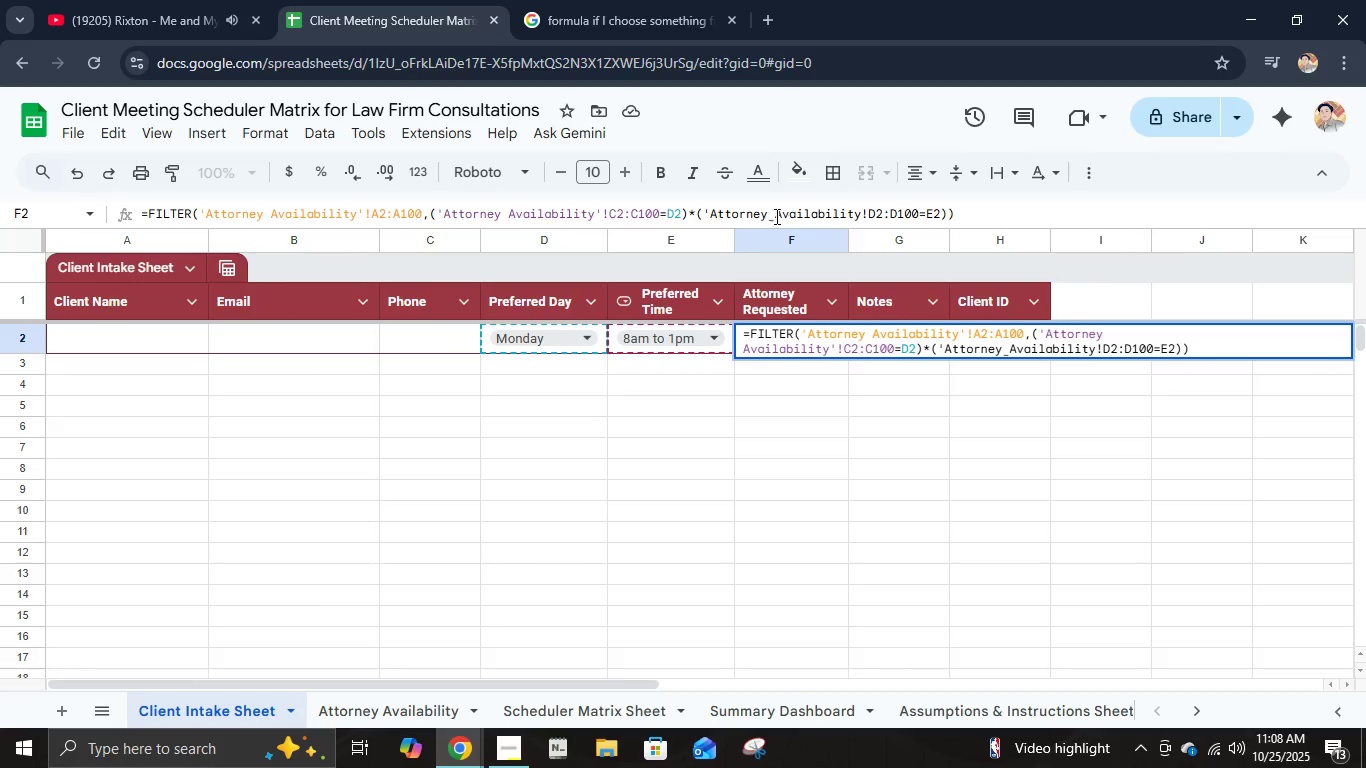 
left_click([775, 216])
 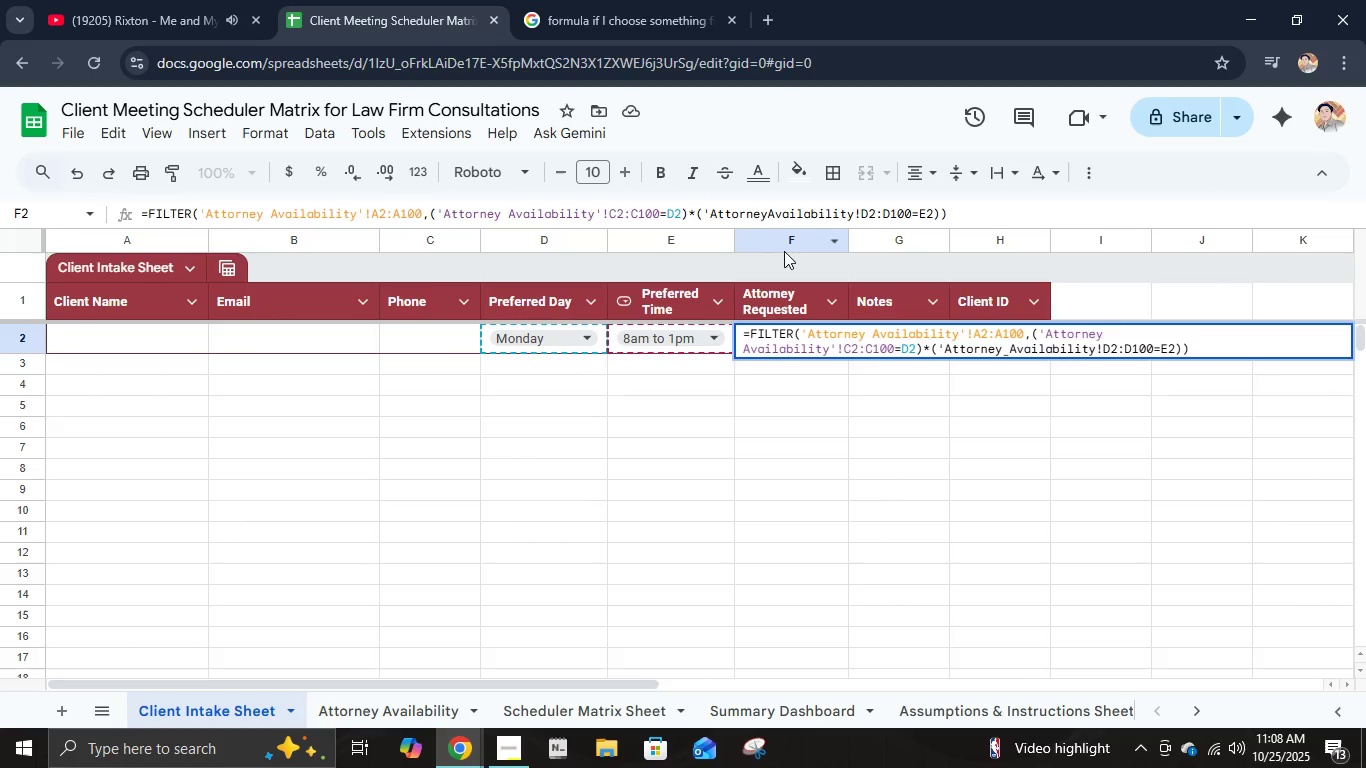 
key(Backspace)
 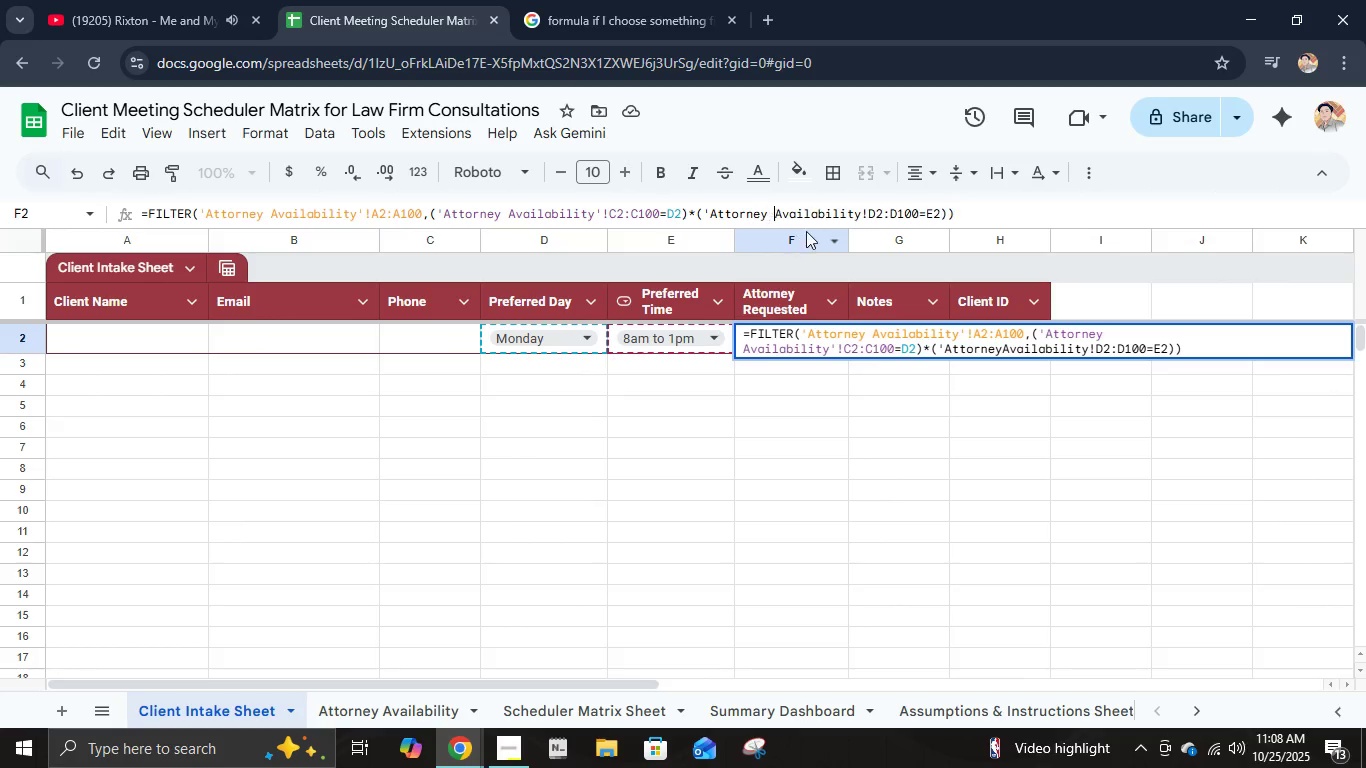 
key(Space)
 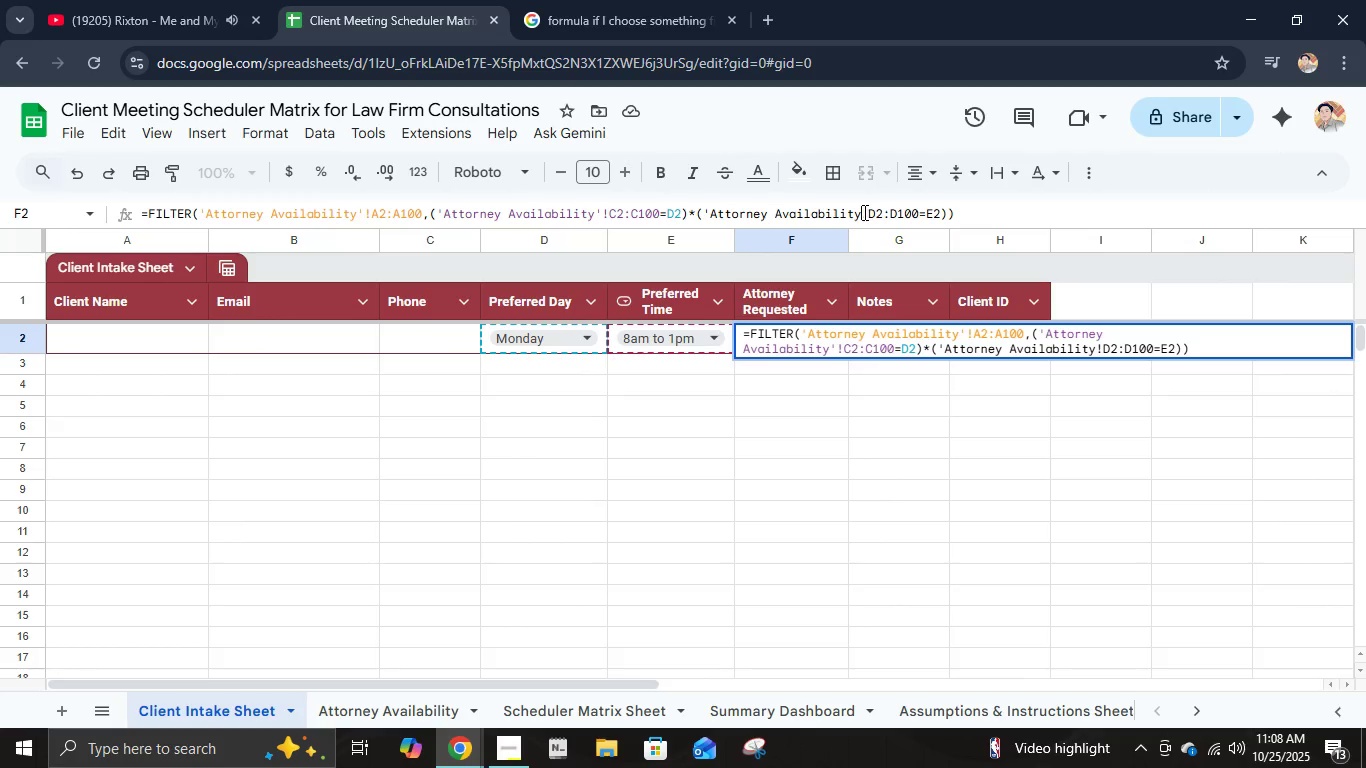 
left_click([863, 212])
 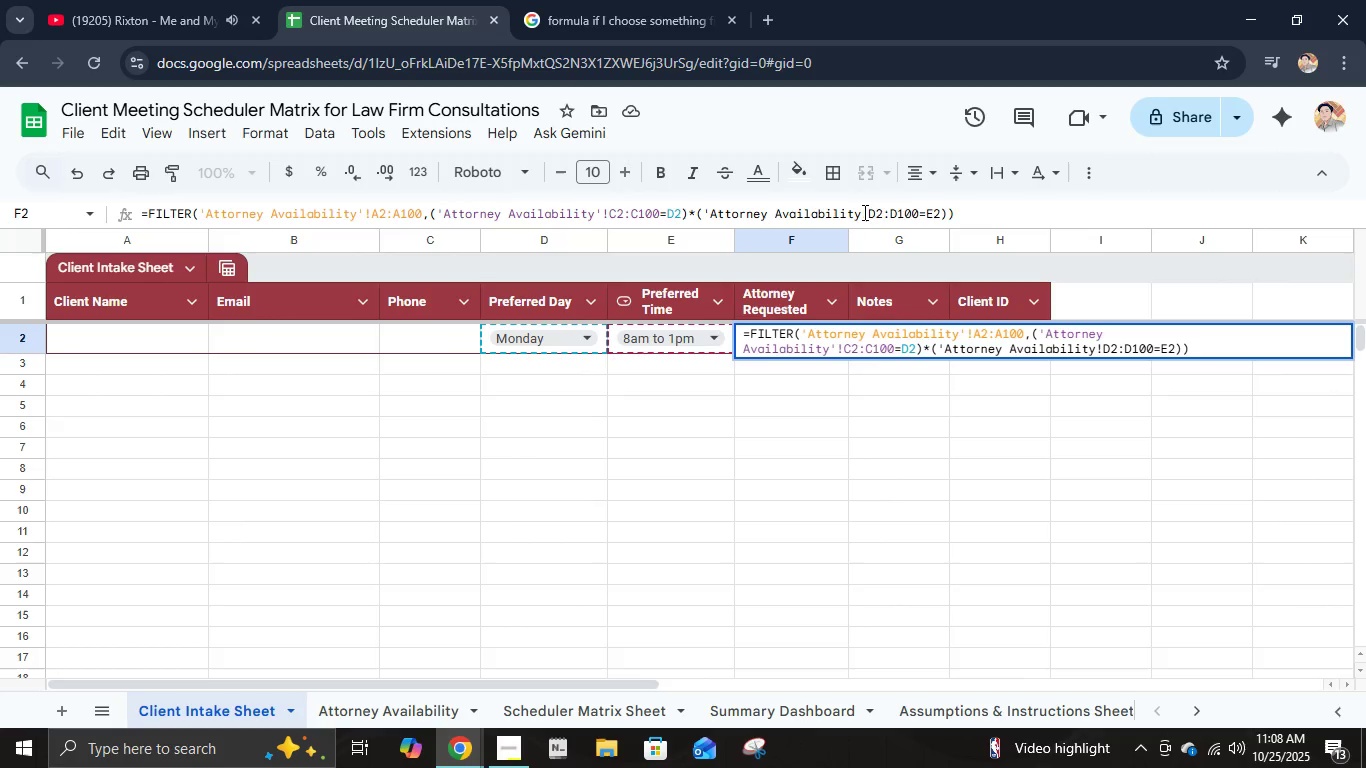 
key(Quote)
 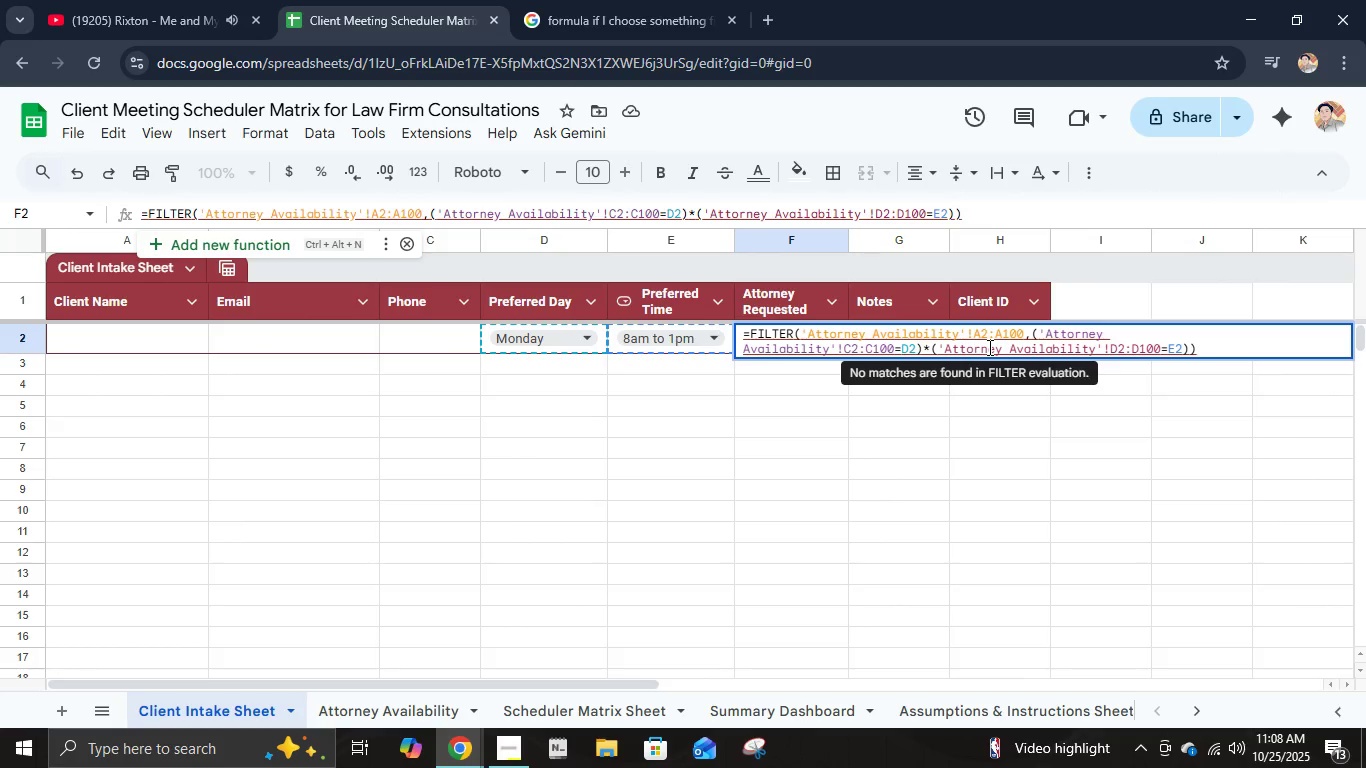 
key(Enter)
 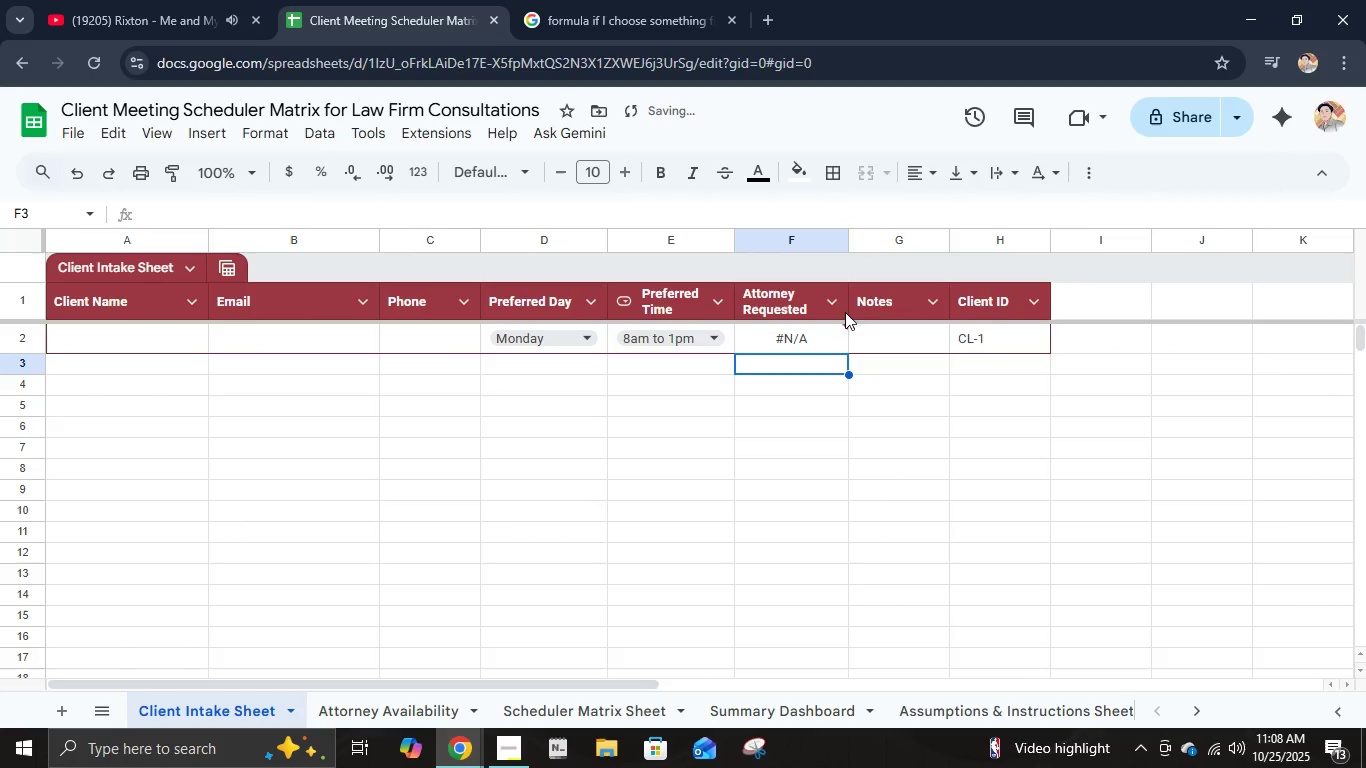 
left_click([821, 333])
 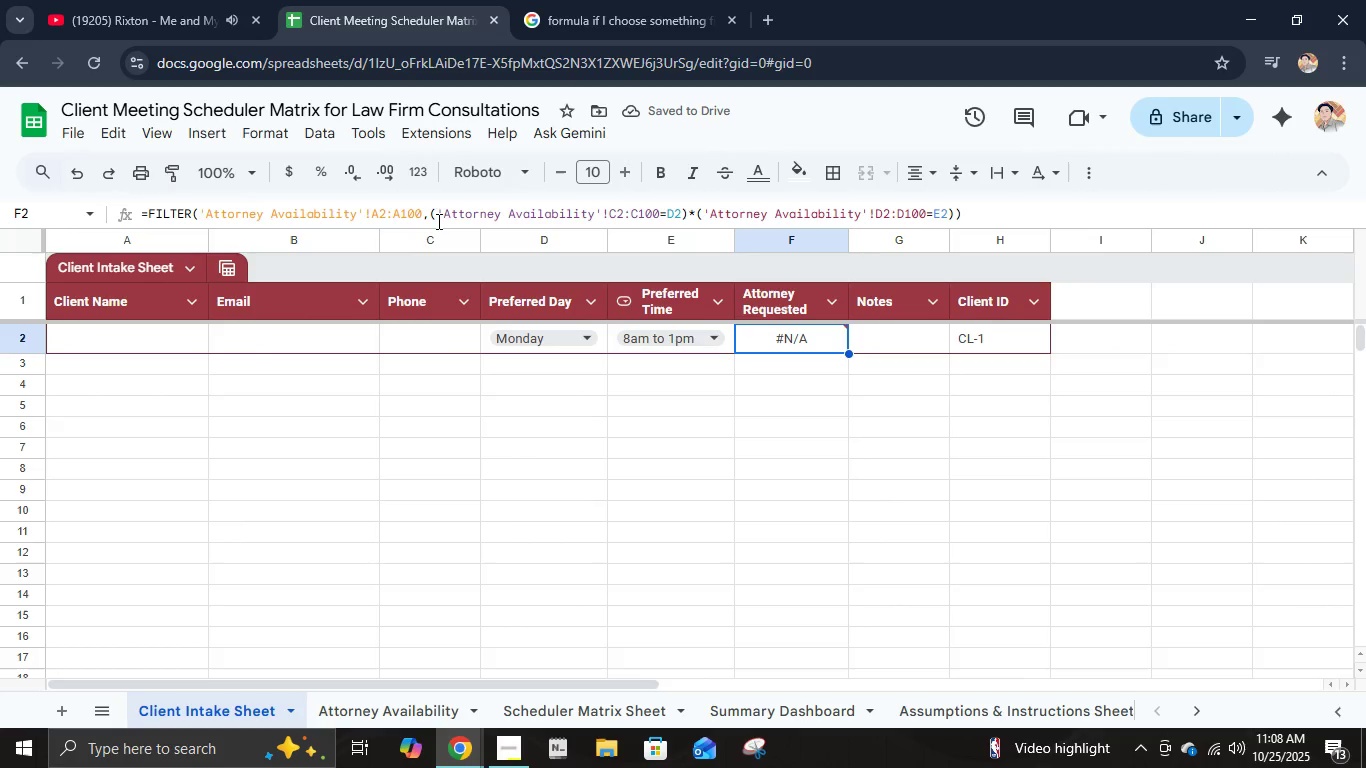 
left_click([429, 213])
 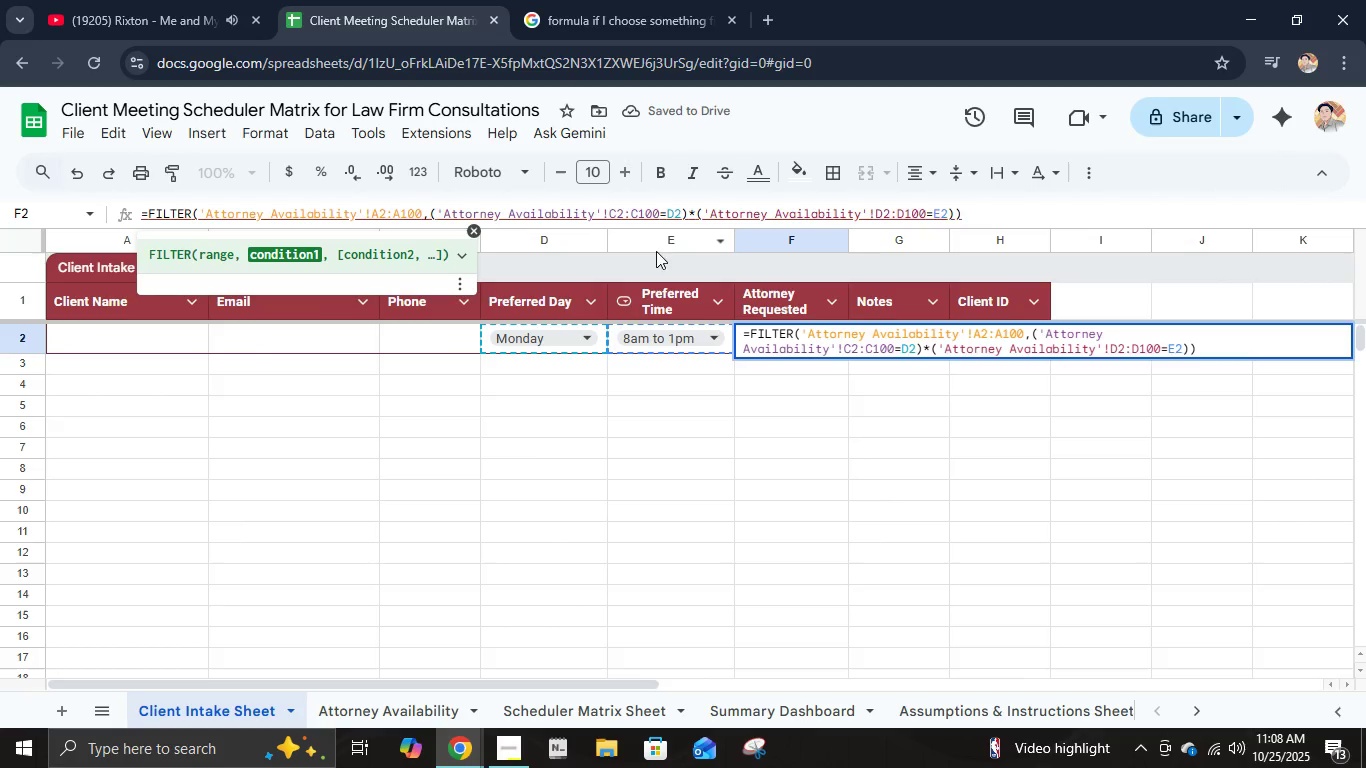 
key(Space)
 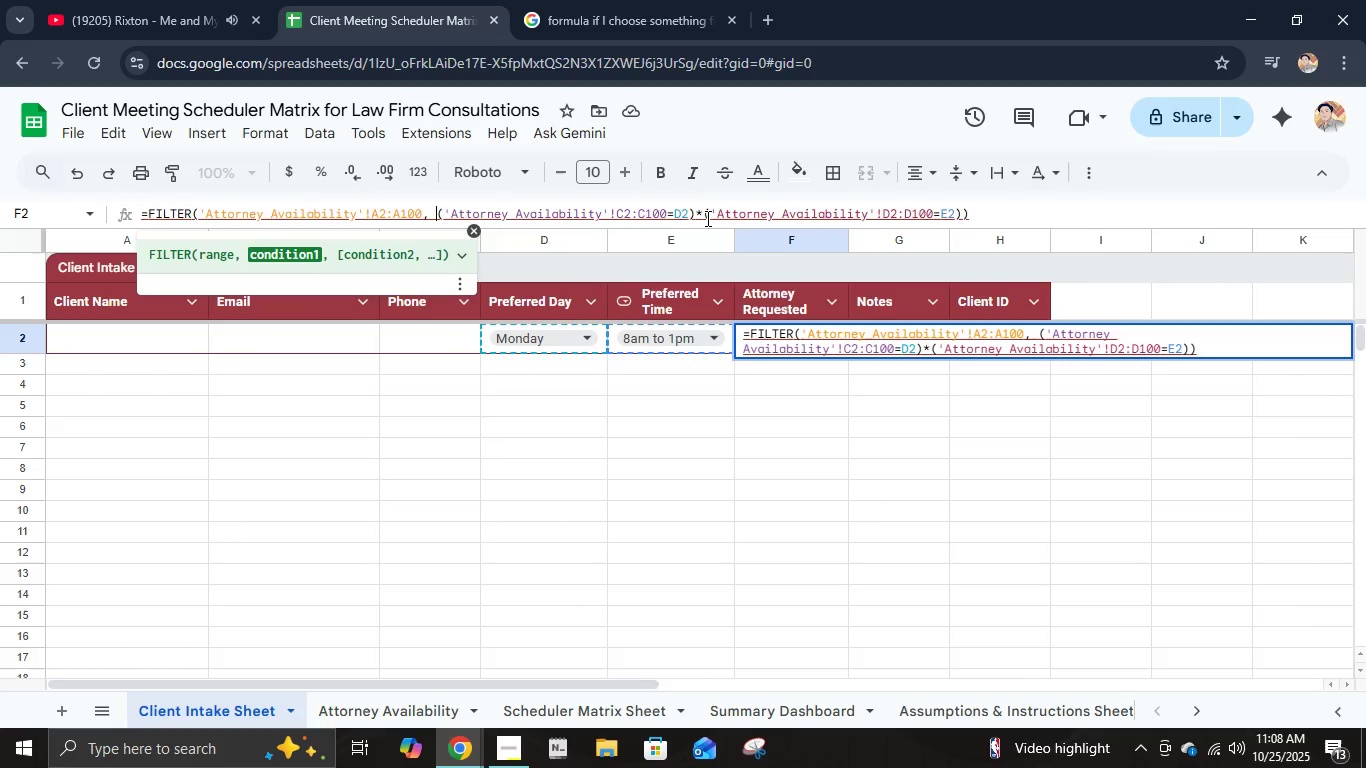 
left_click([706, 218])
 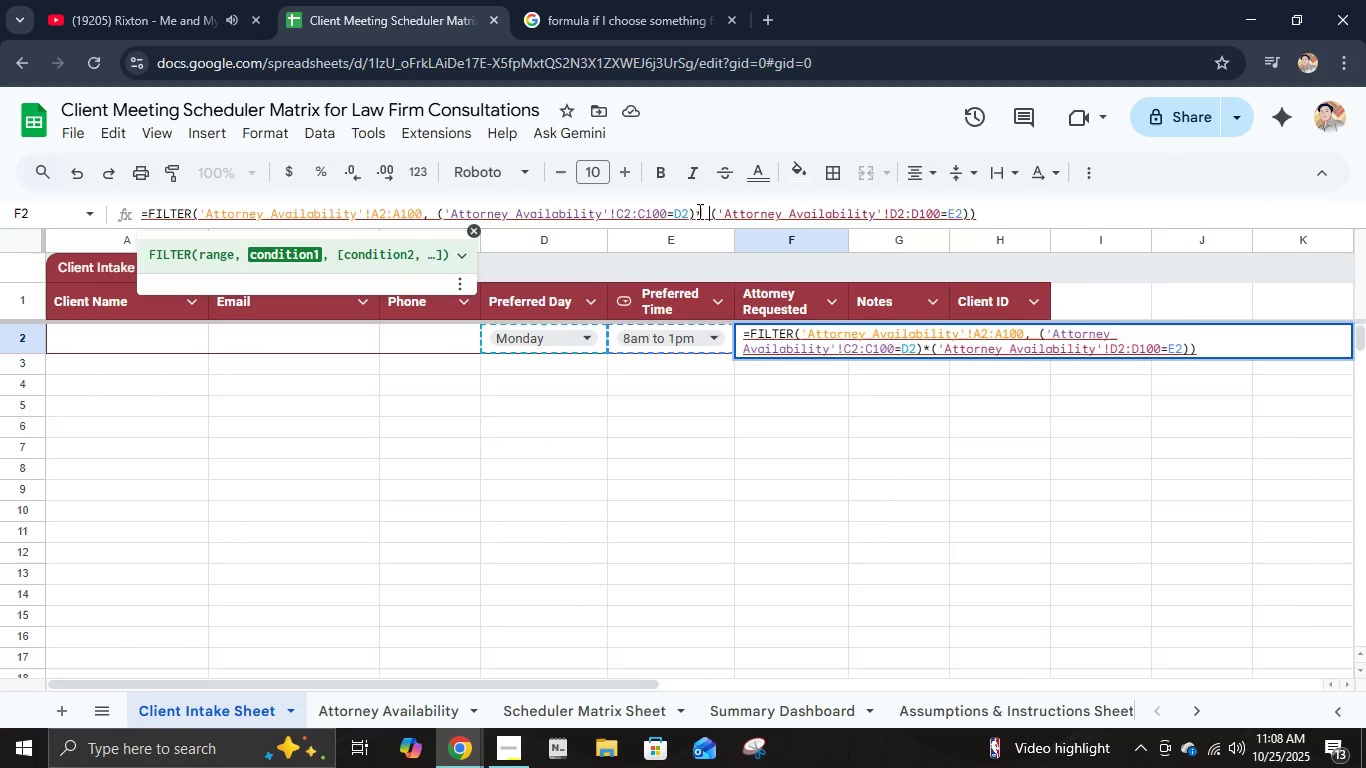 
key(Space)
 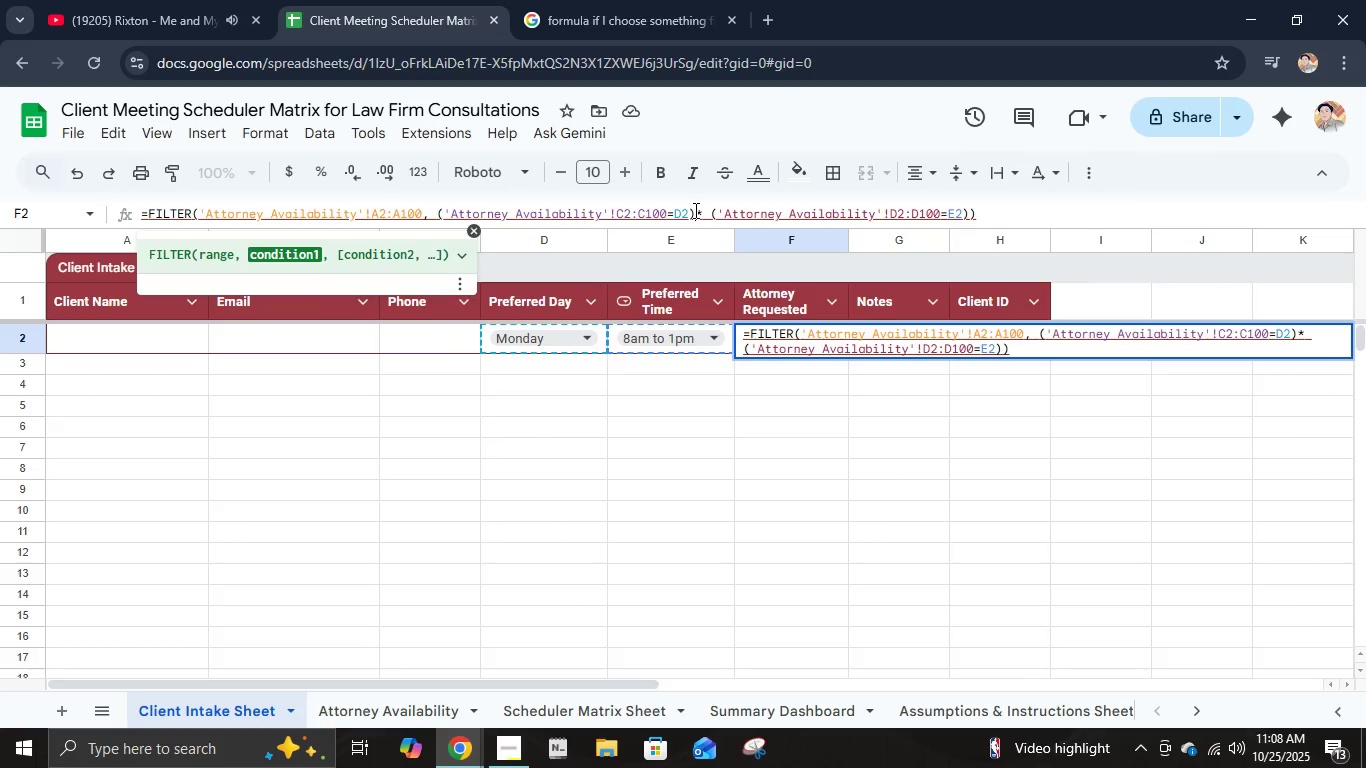 
left_click([694, 210])
 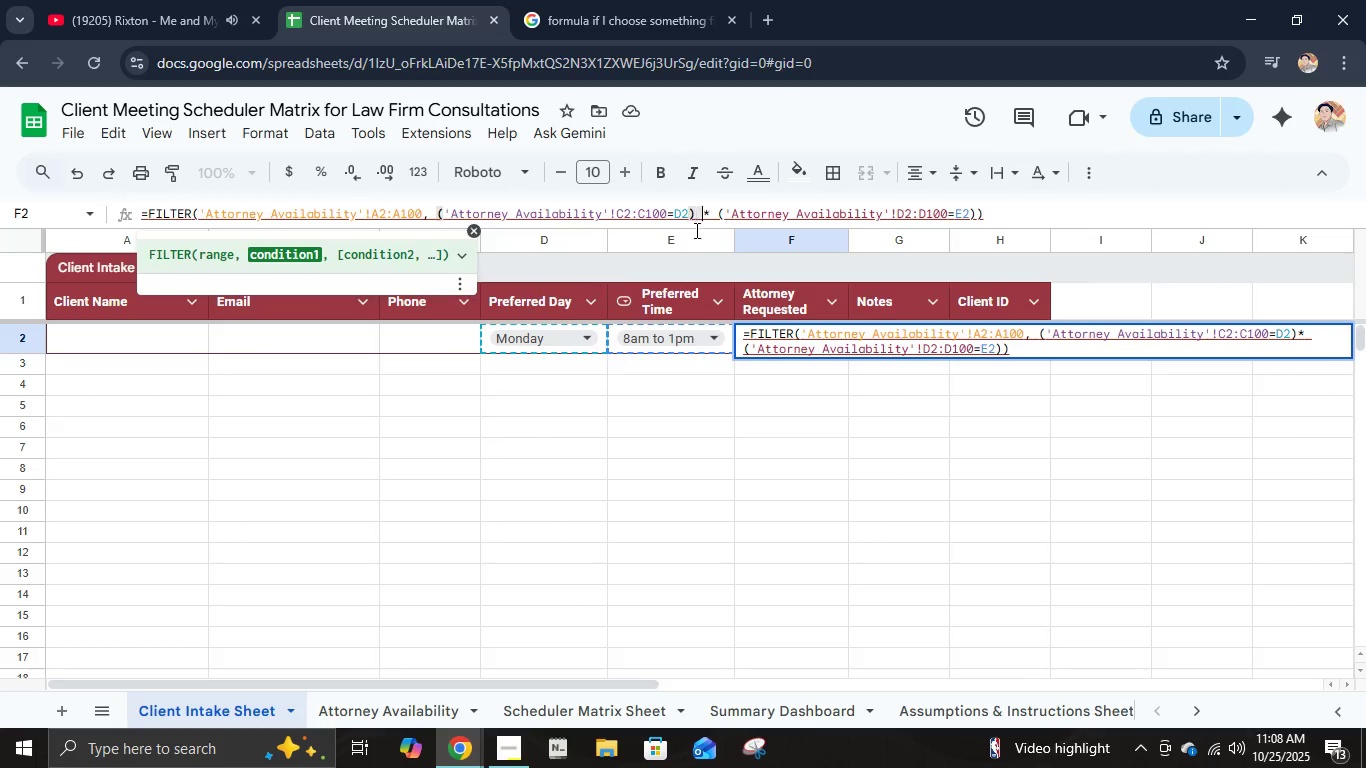 
key(Enter)
 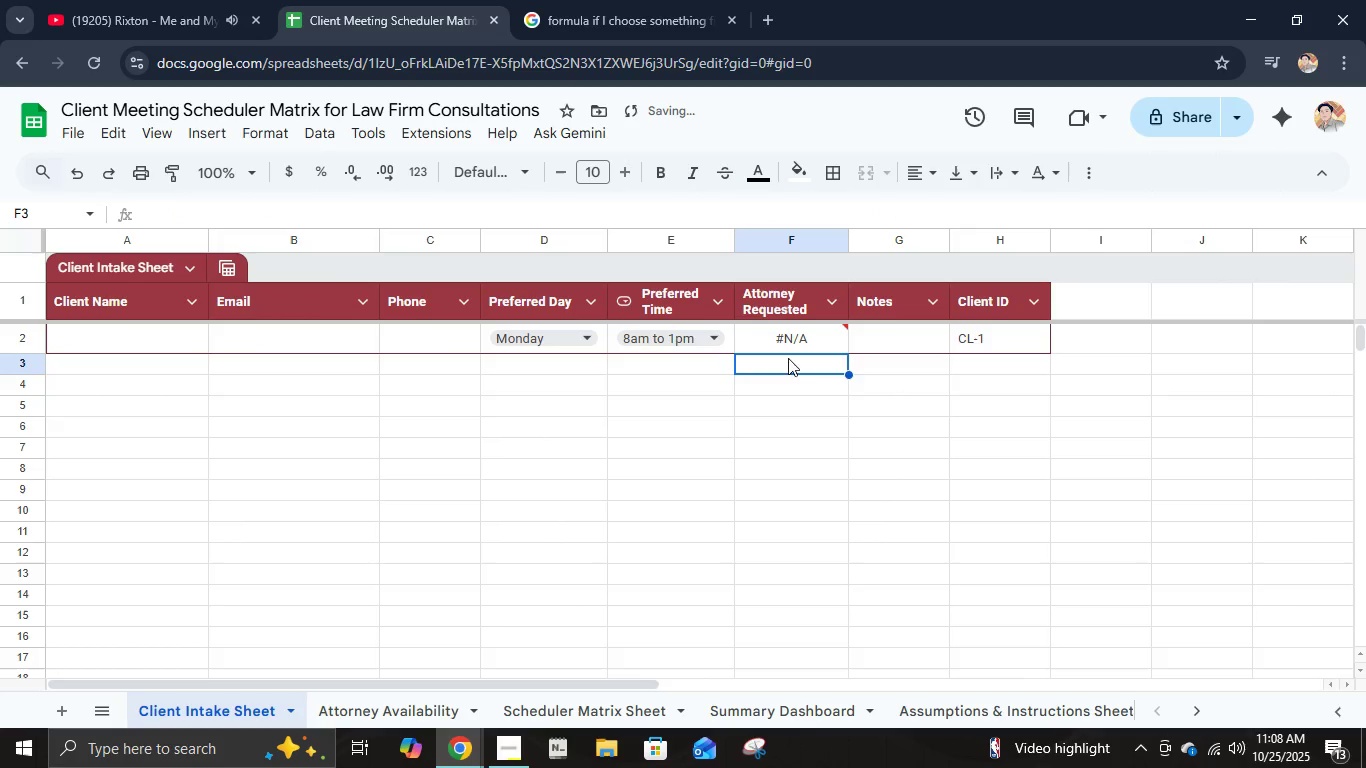 
left_click([788, 335])
 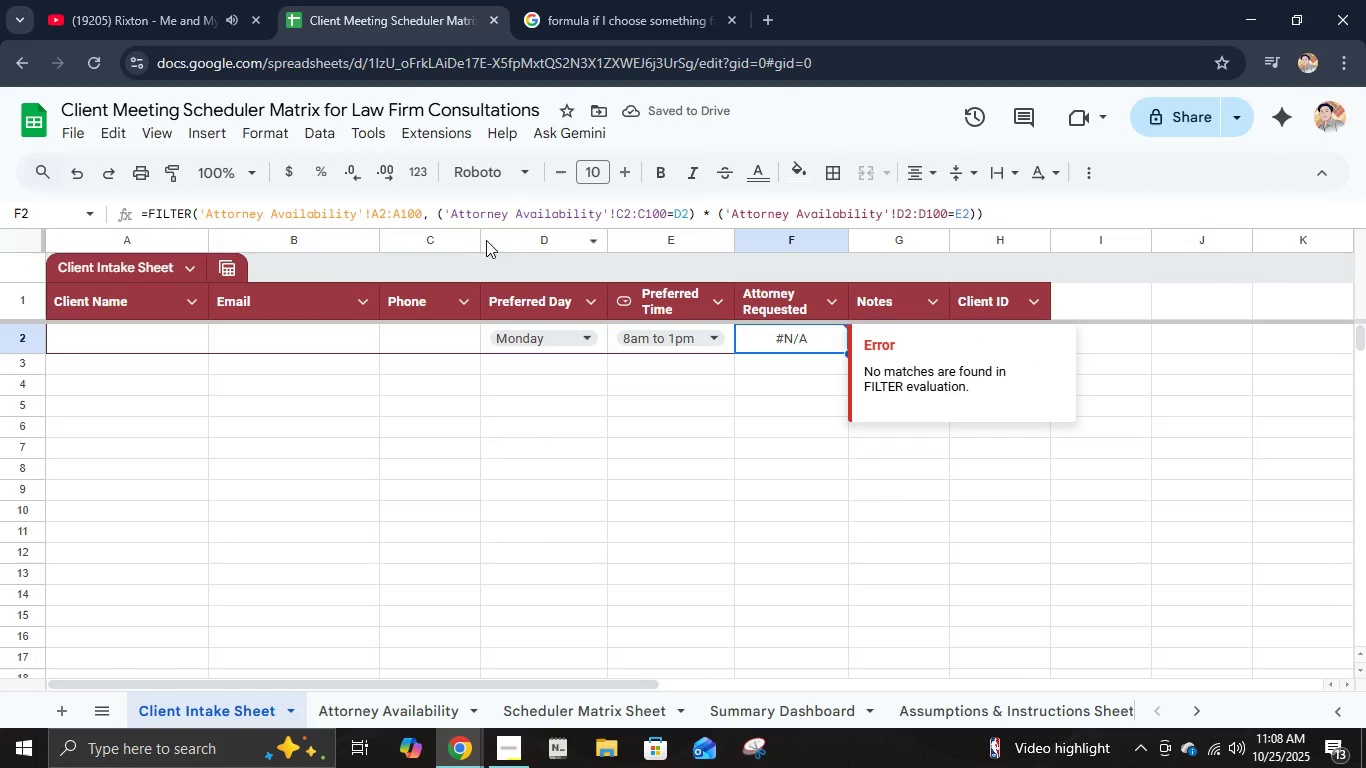 
left_click([367, 210])
 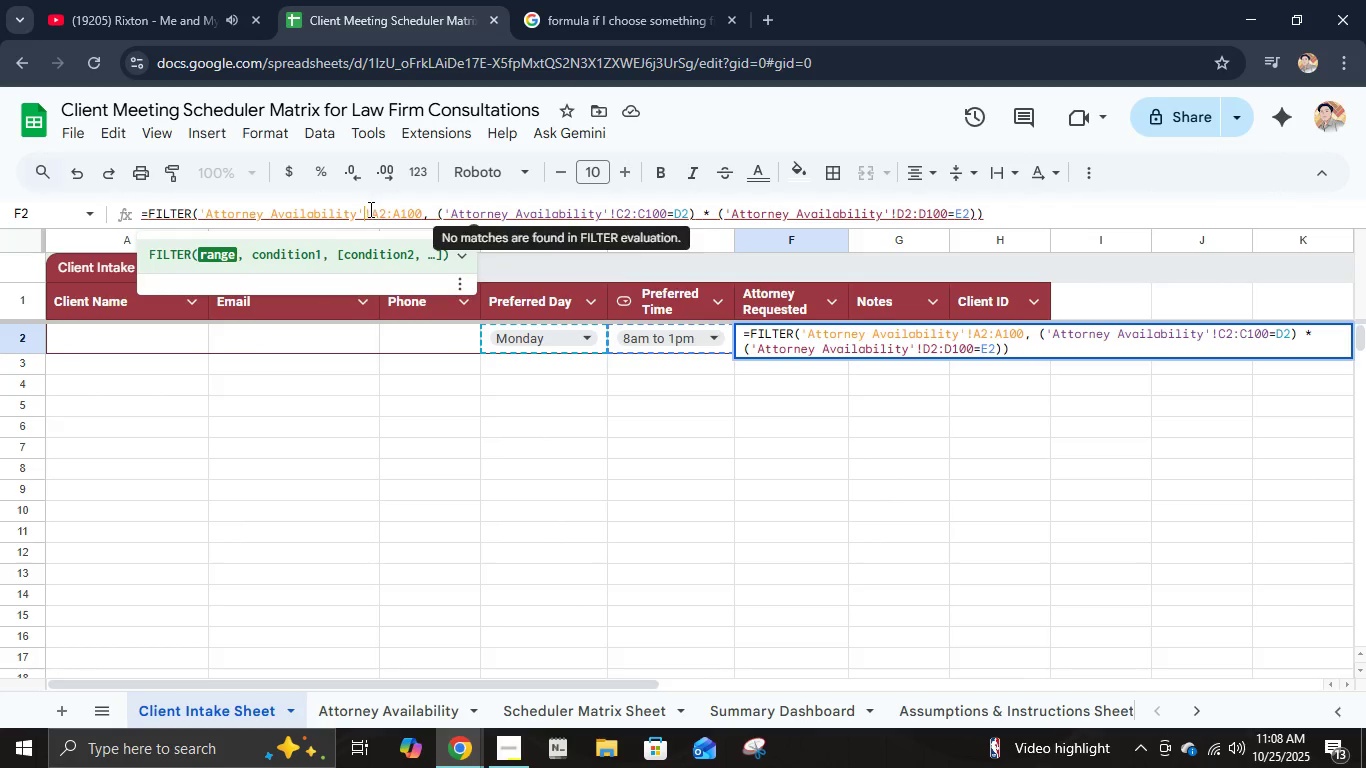 
left_click_drag(start_coordinate=[366, 209], to_coordinate=[358, 210])
 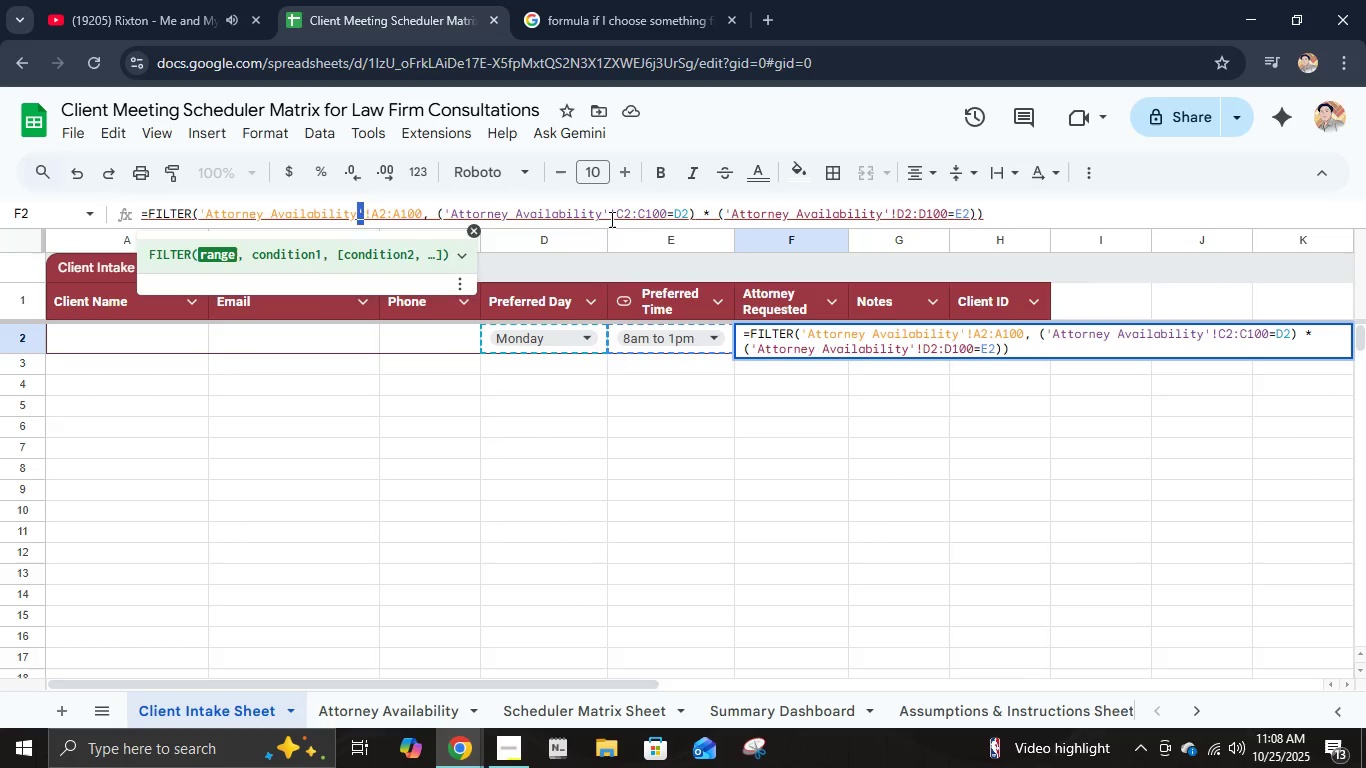 
left_click_drag(start_coordinate=[610, 219], to_coordinate=[600, 218])
 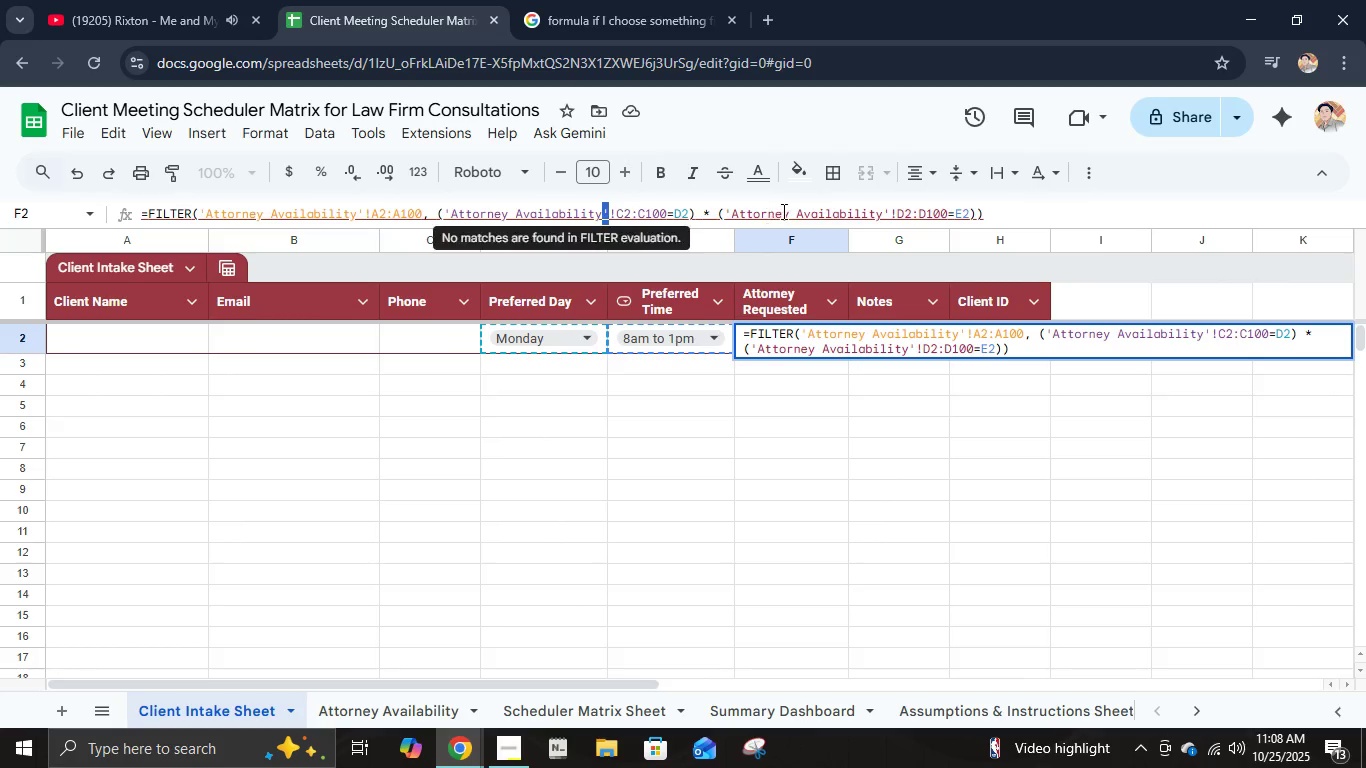 
left_click([782, 211])
 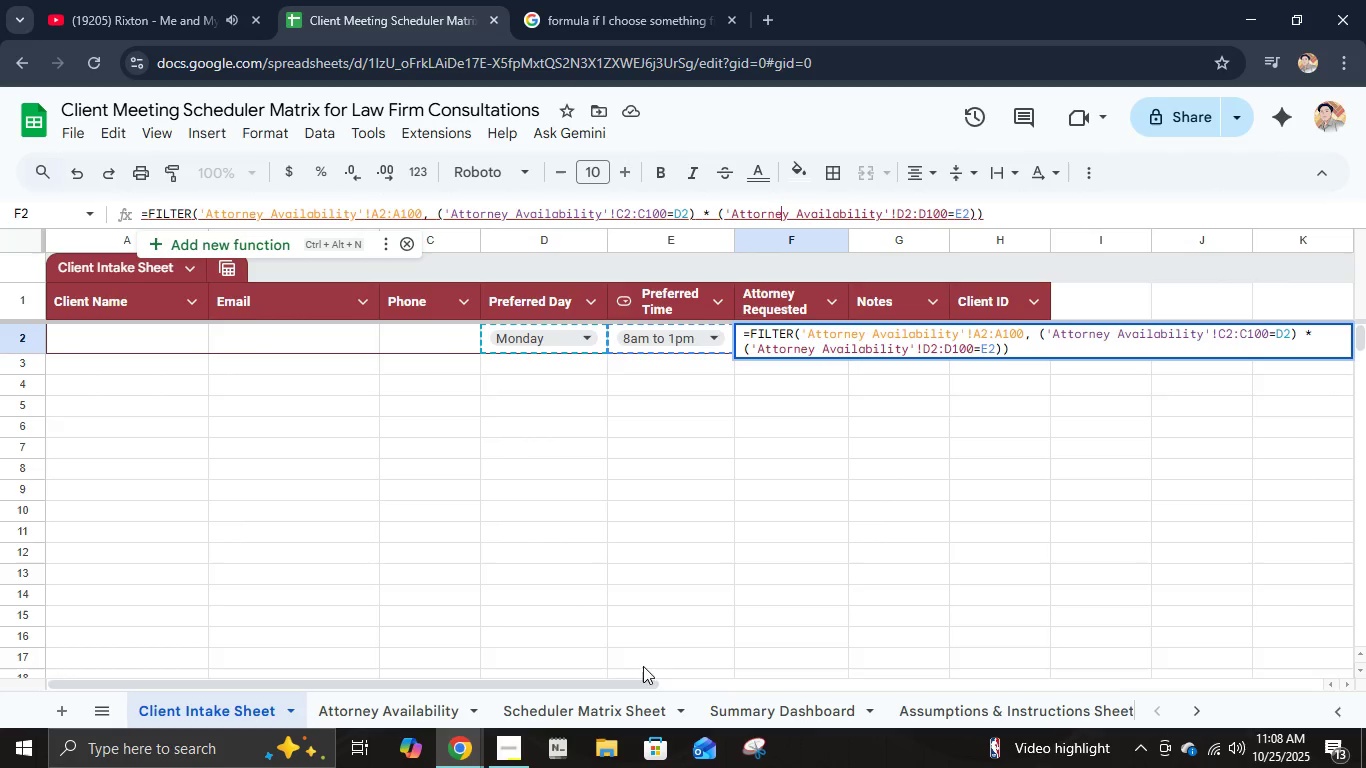 
wait(7.53)
 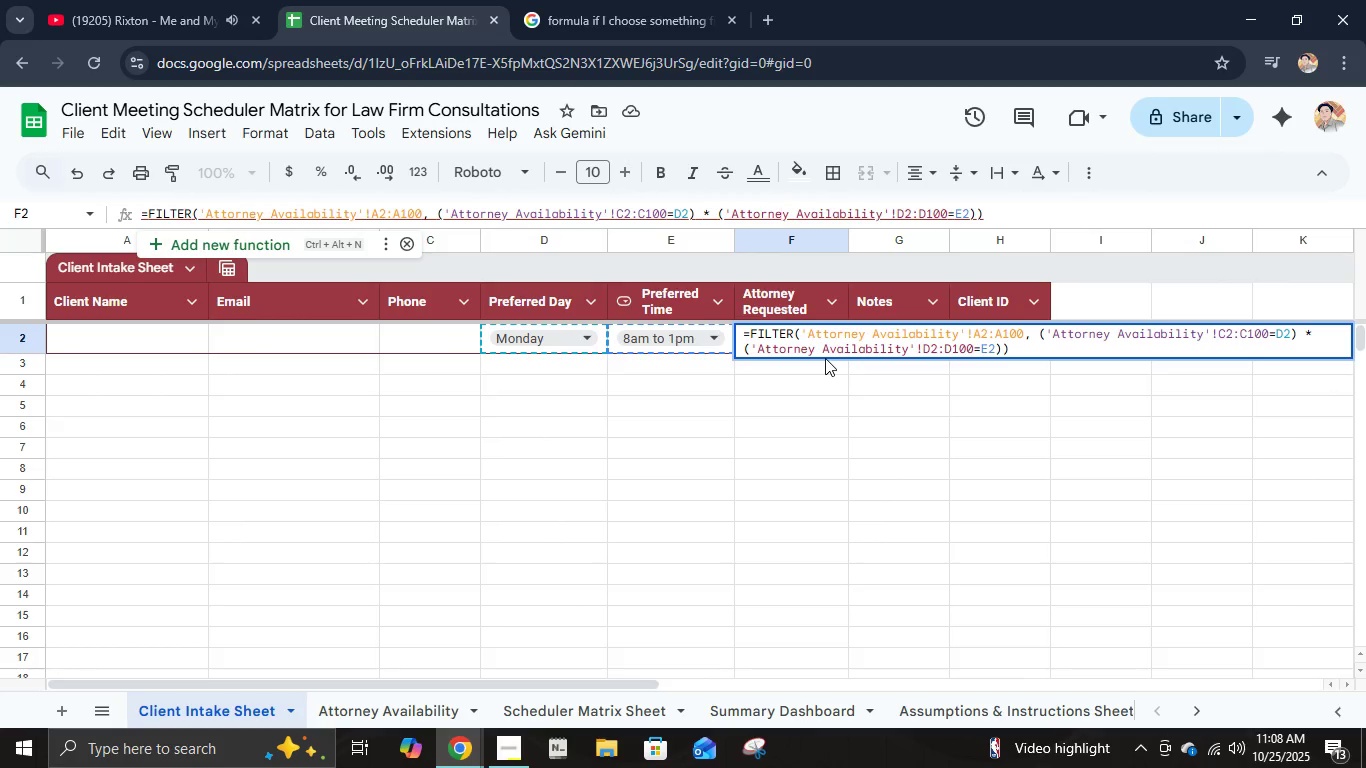 
key(Enter)
 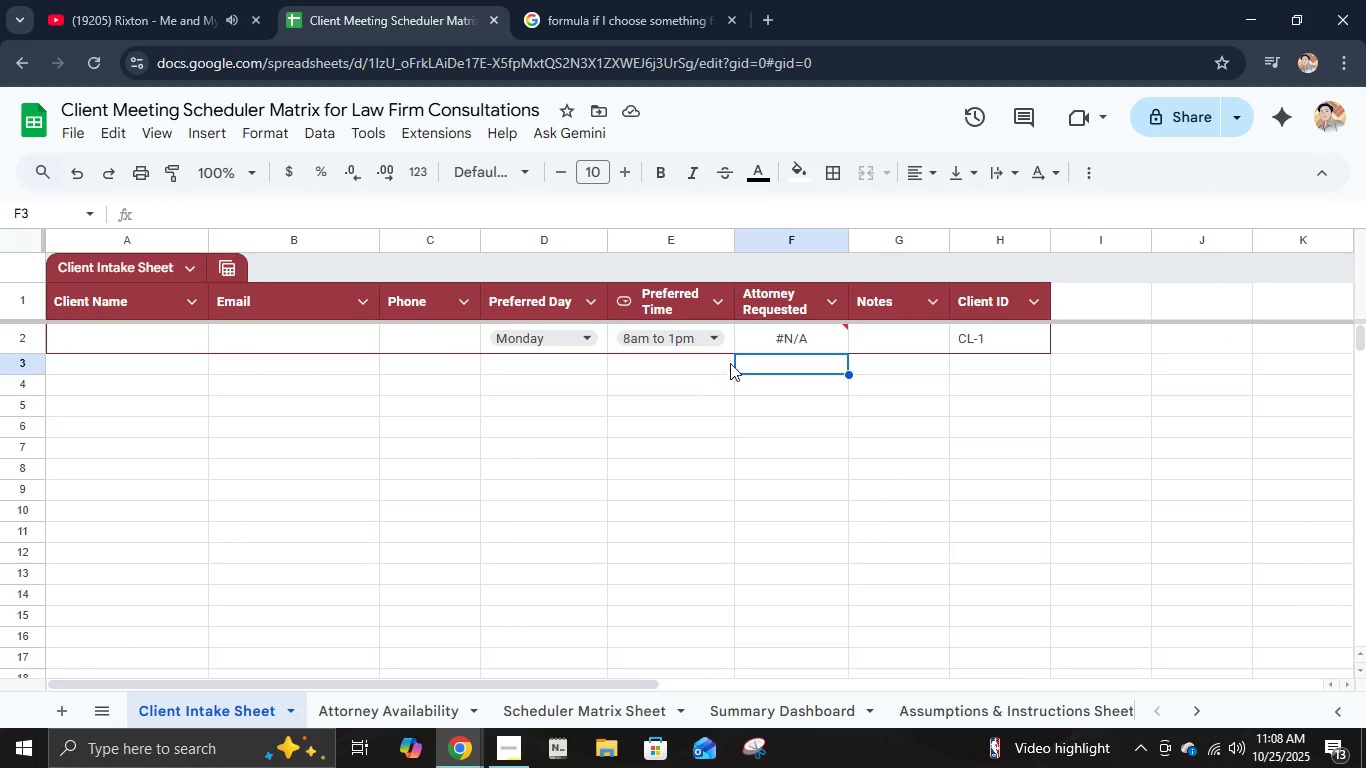 
left_click([747, 346])
 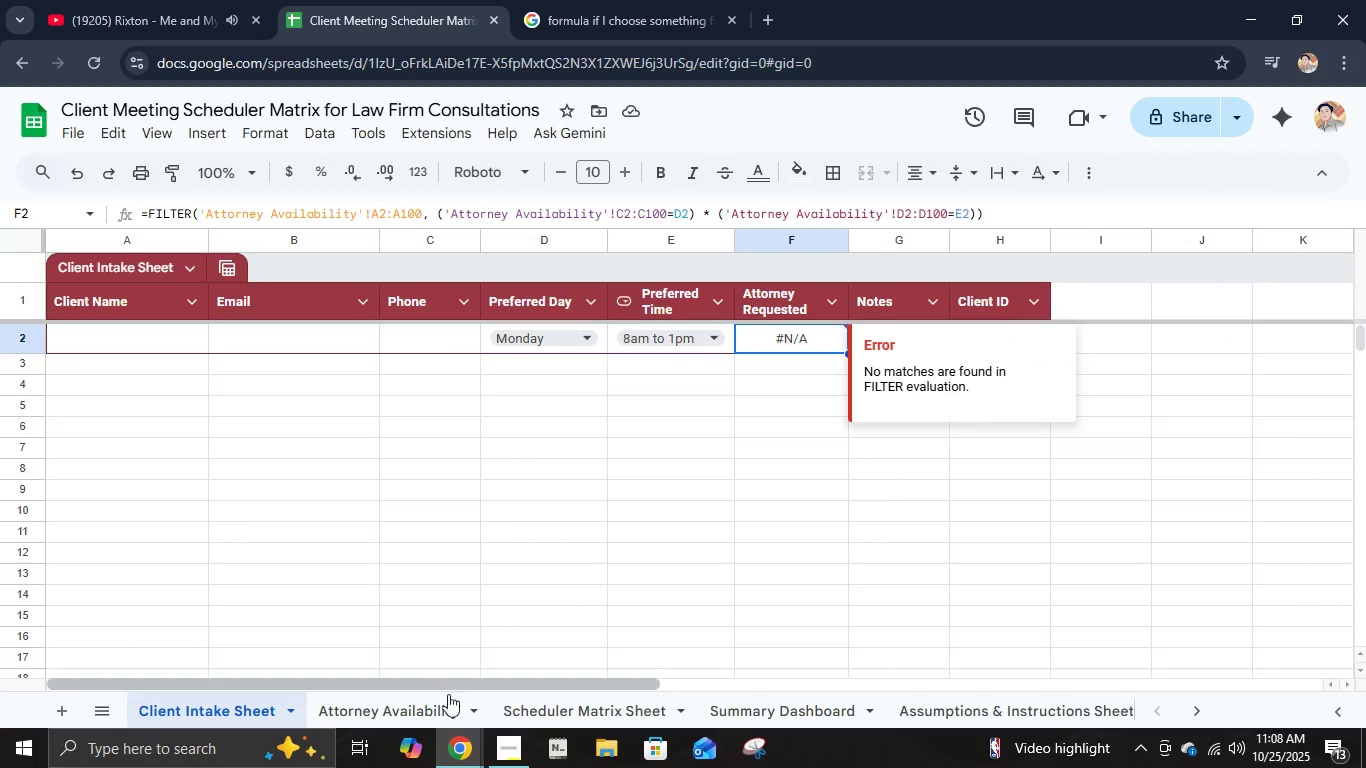 
left_click([425, 704])
 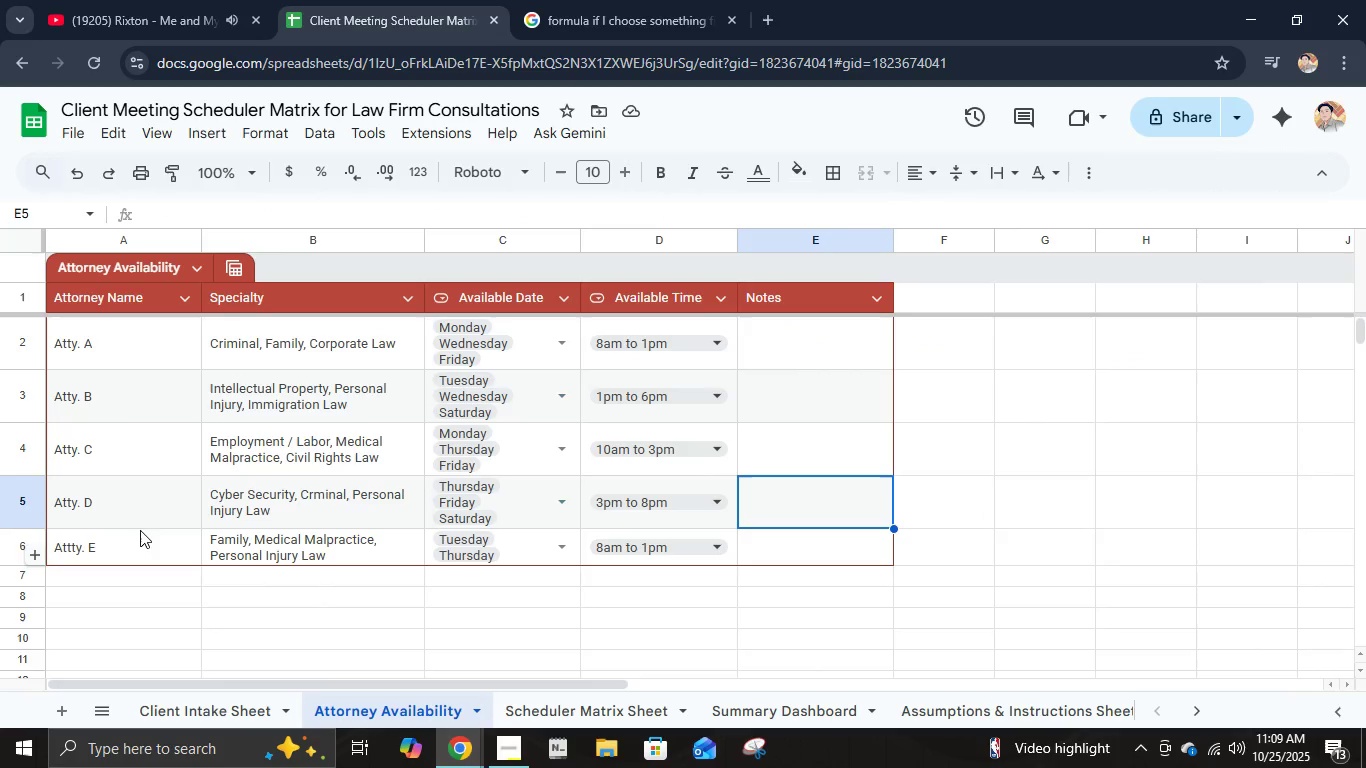 
wait(6.11)
 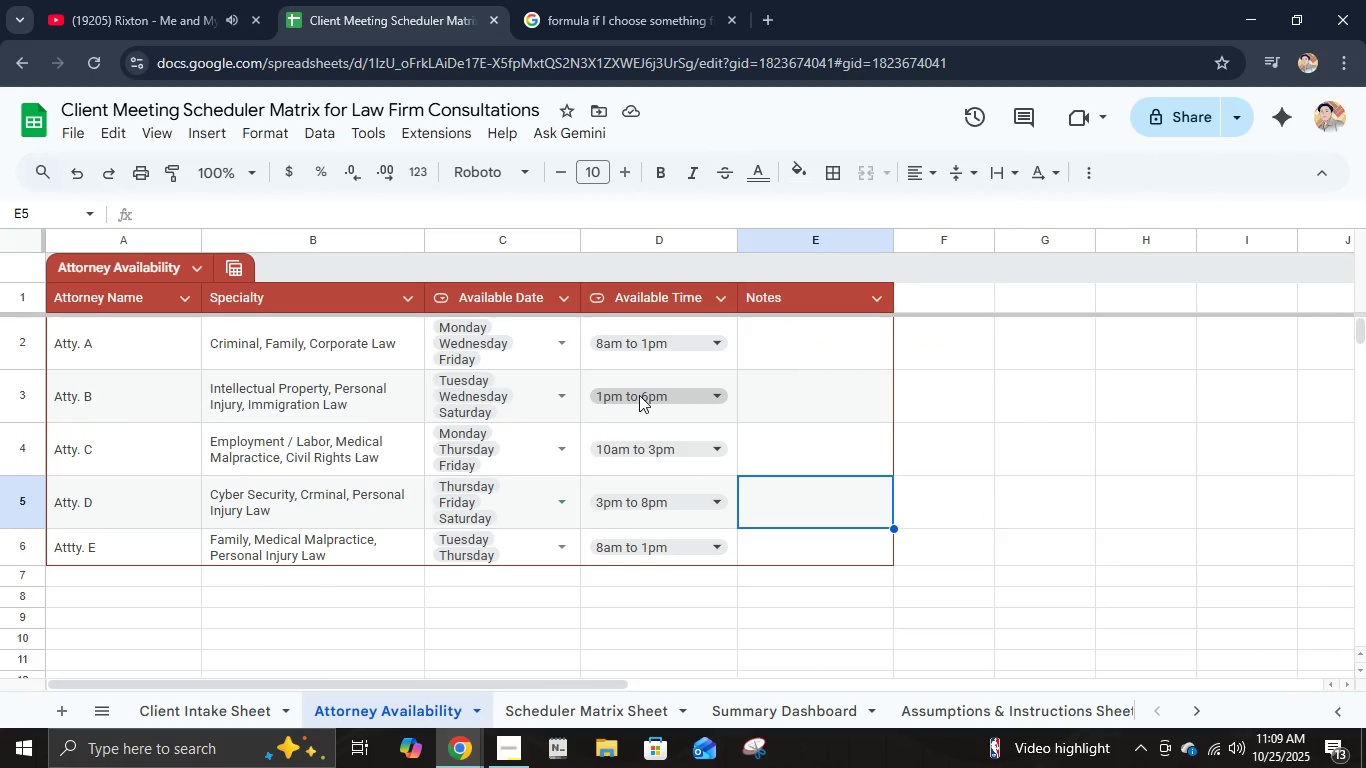 
left_click([545, 348])
 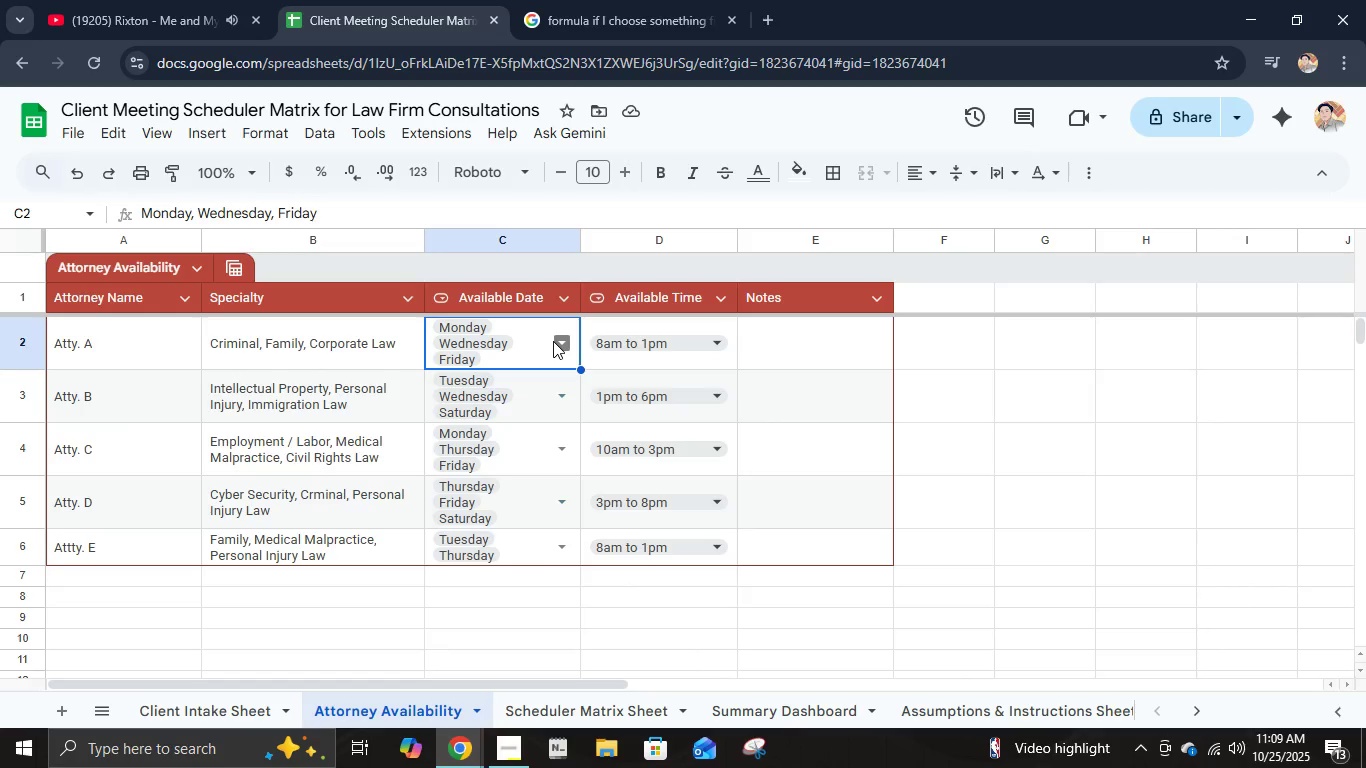 
left_click([553, 341])
 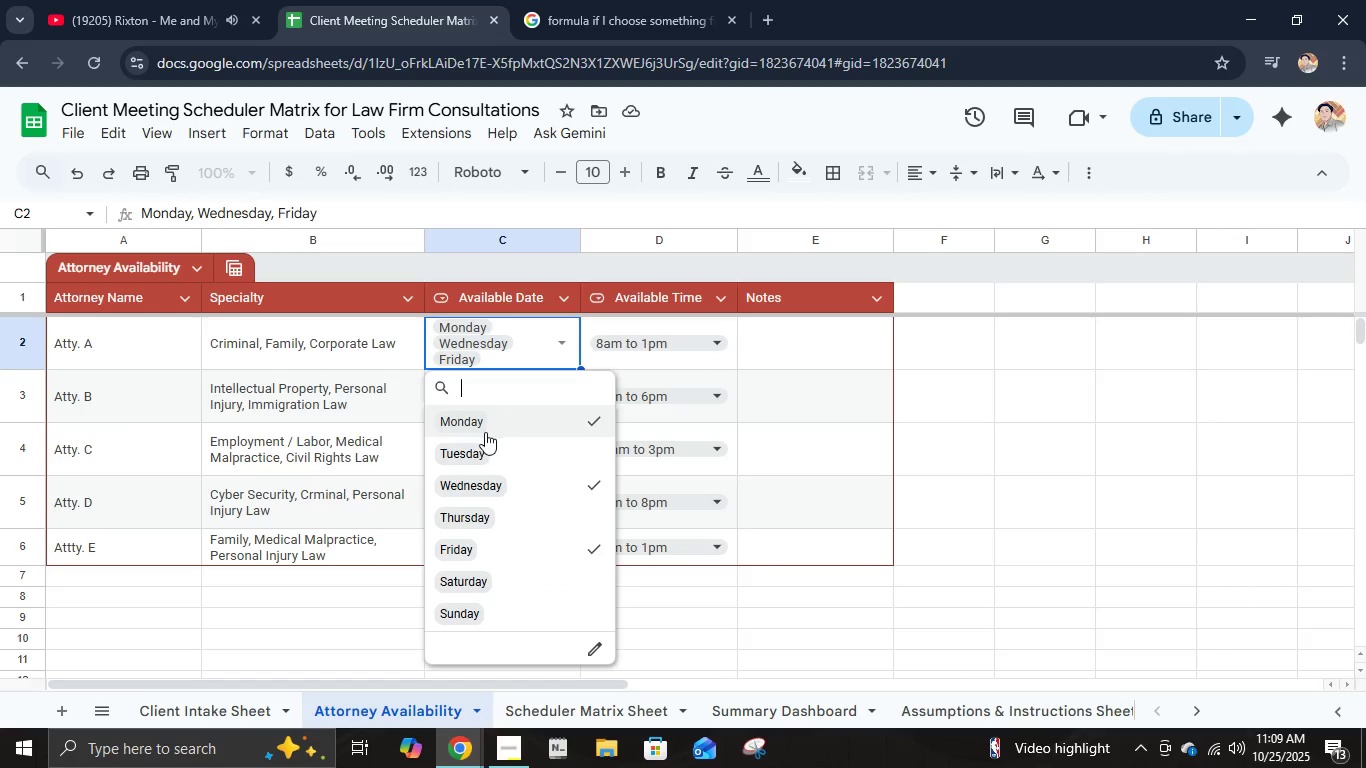 
left_click([489, 485])
 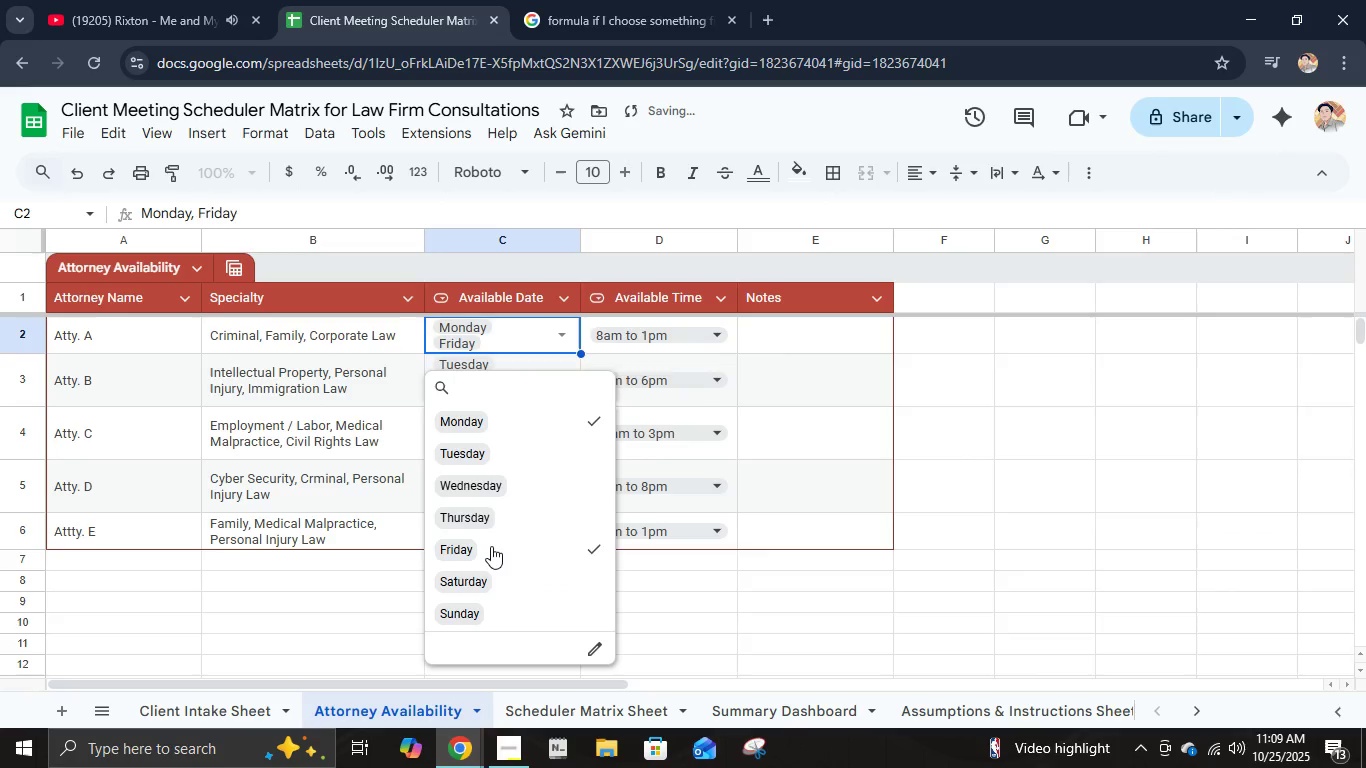 
left_click([491, 546])
 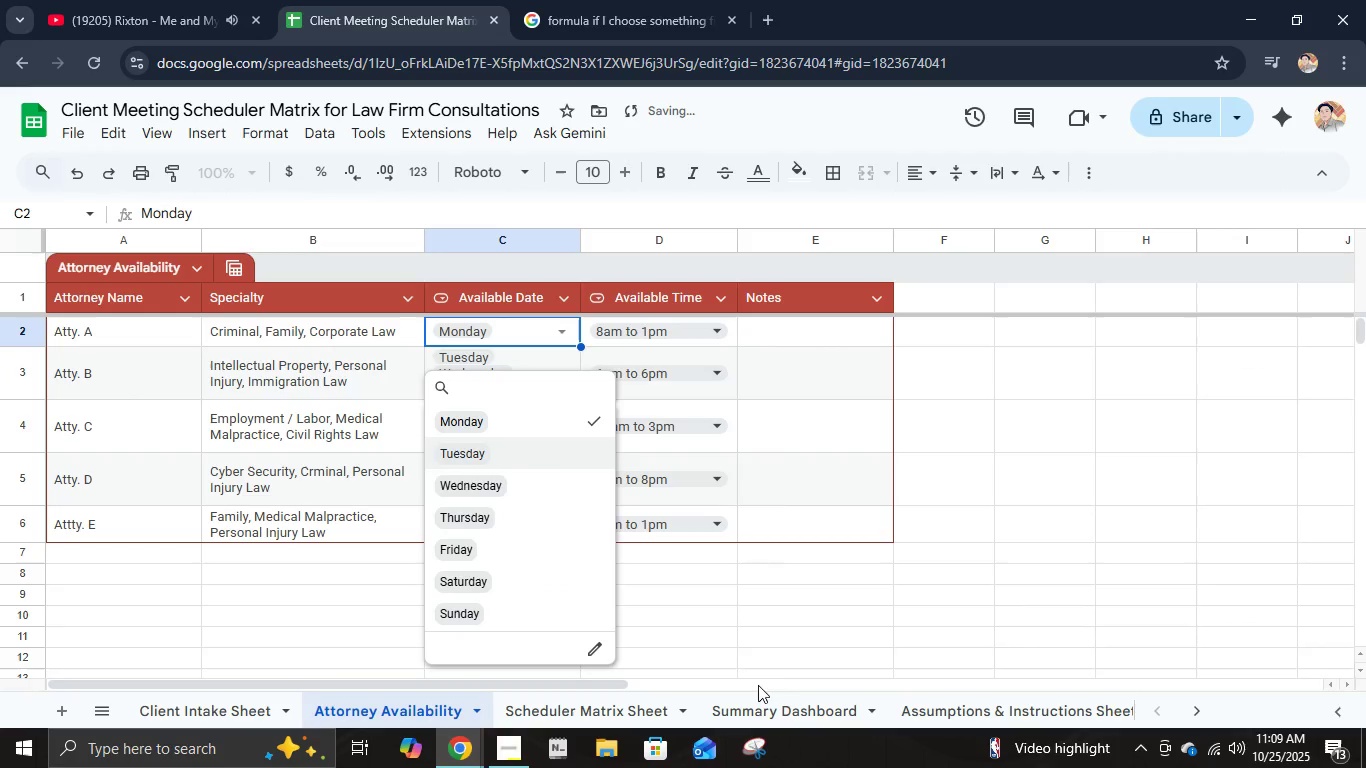 
left_click([762, 653])
 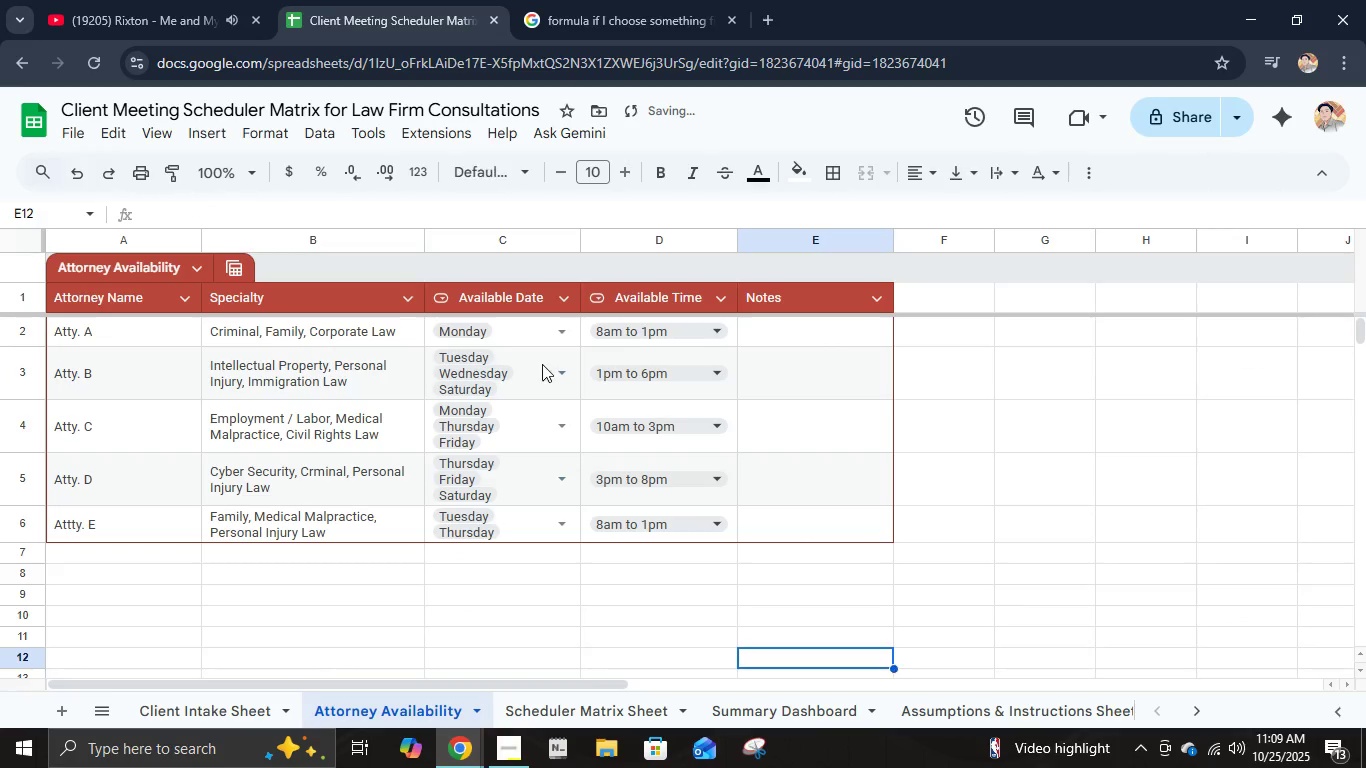 
left_click([541, 362])
 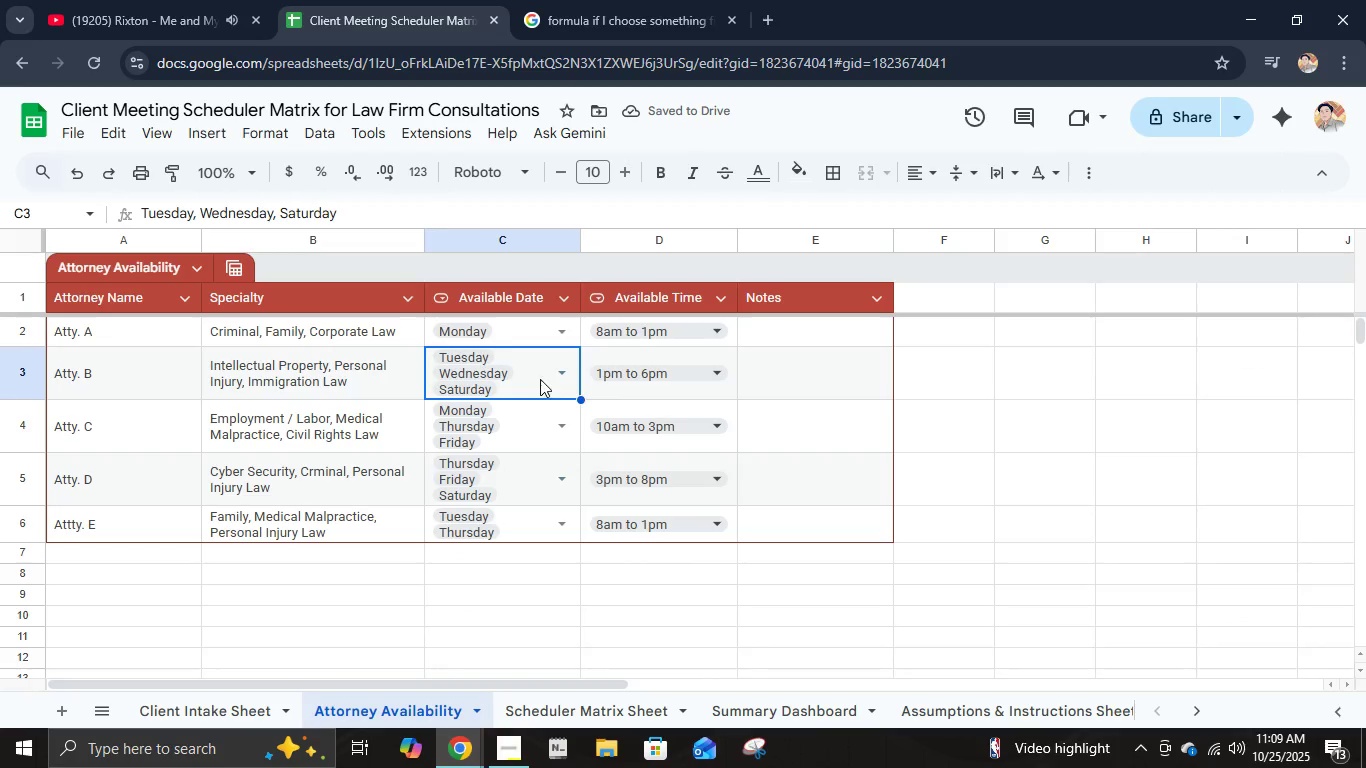 
left_click([540, 376])
 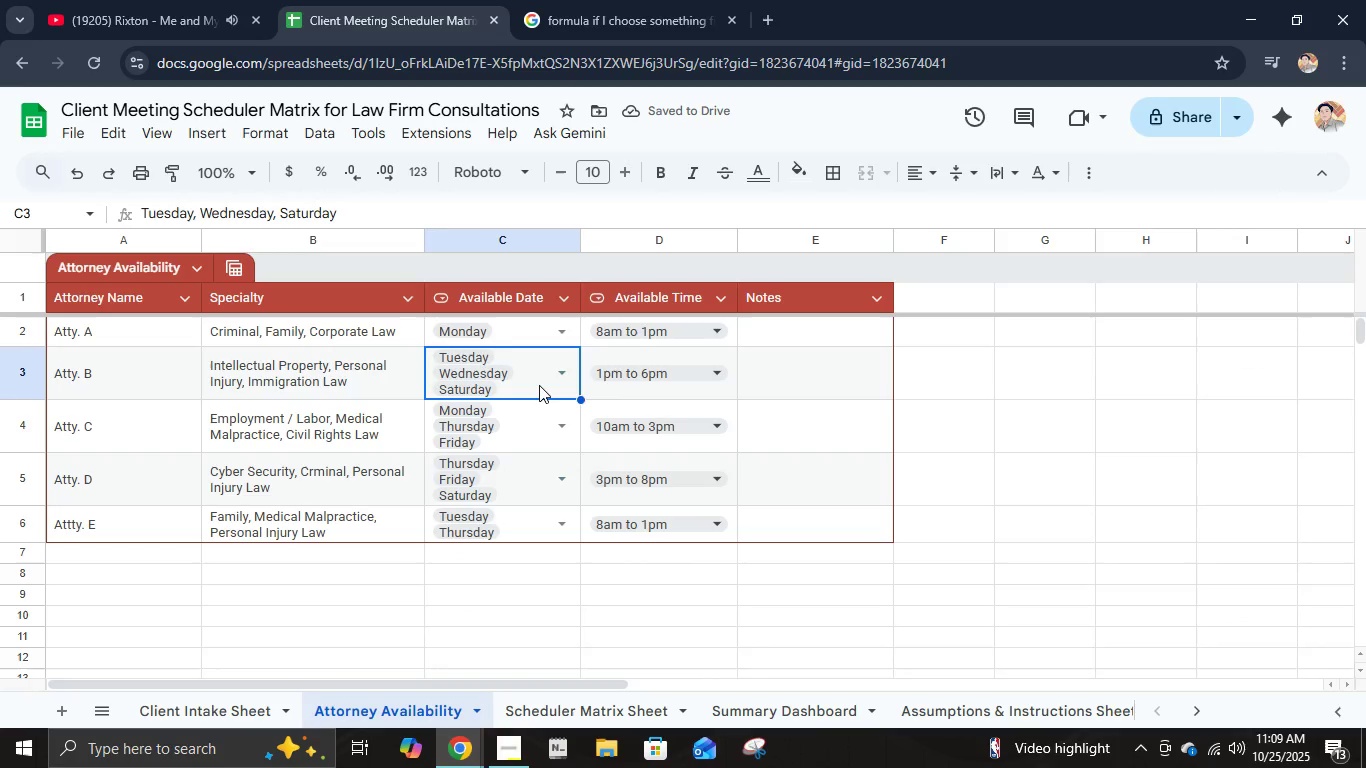 
left_click([539, 385])
 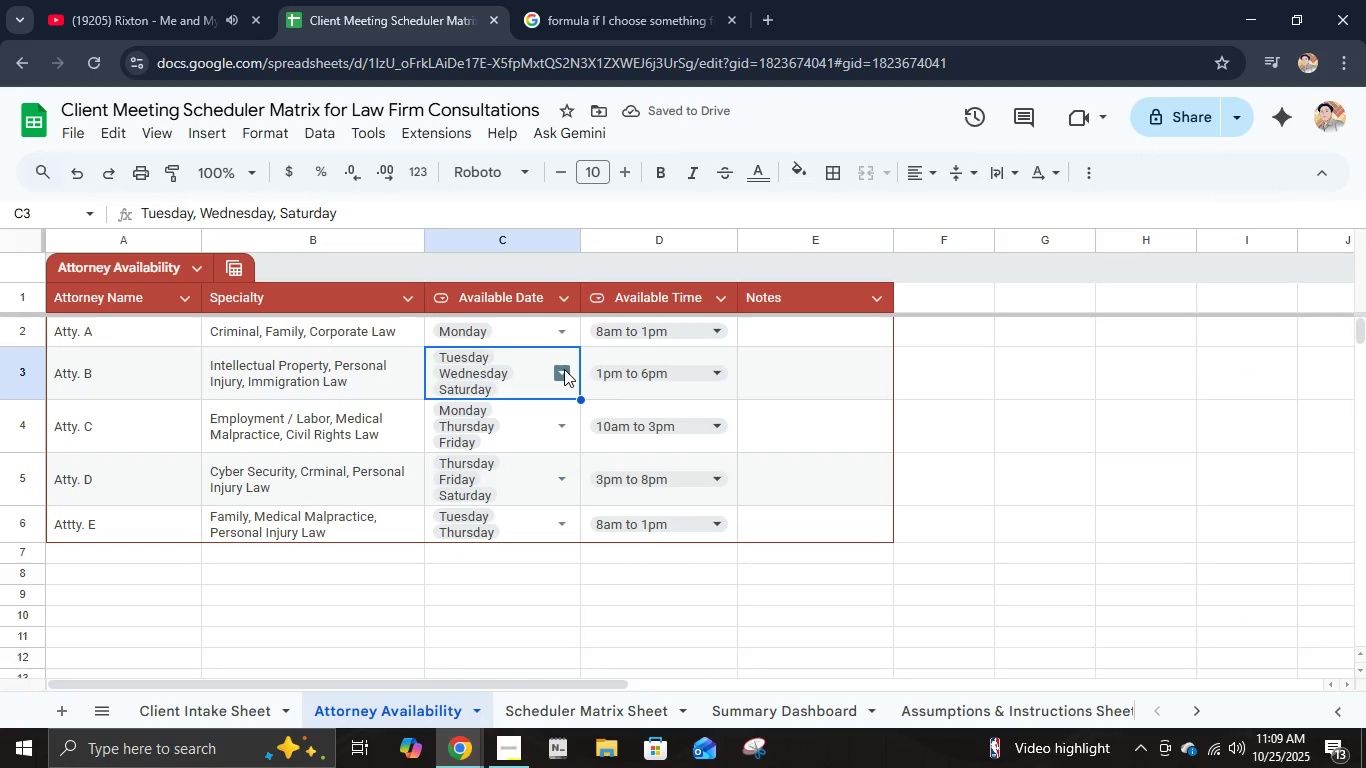 
left_click([564, 369])
 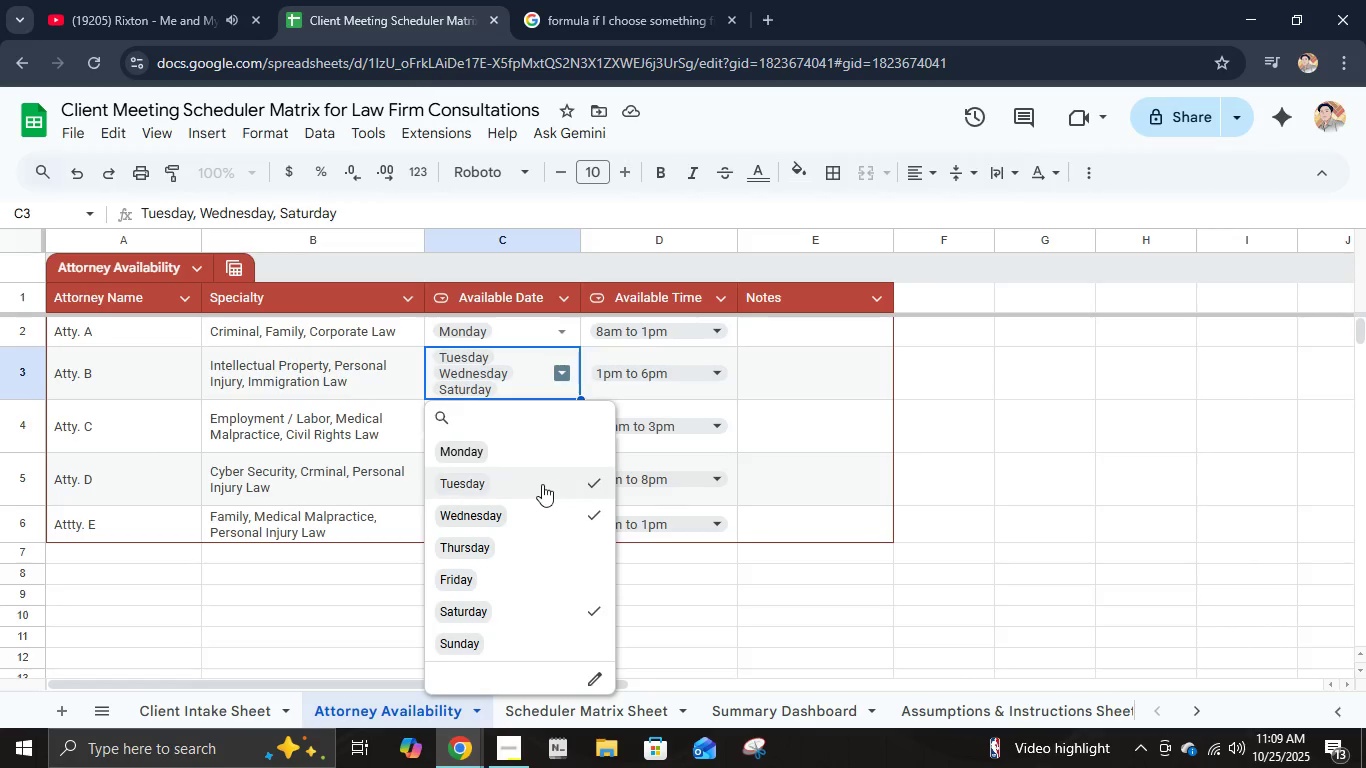 
left_click([542, 484])
 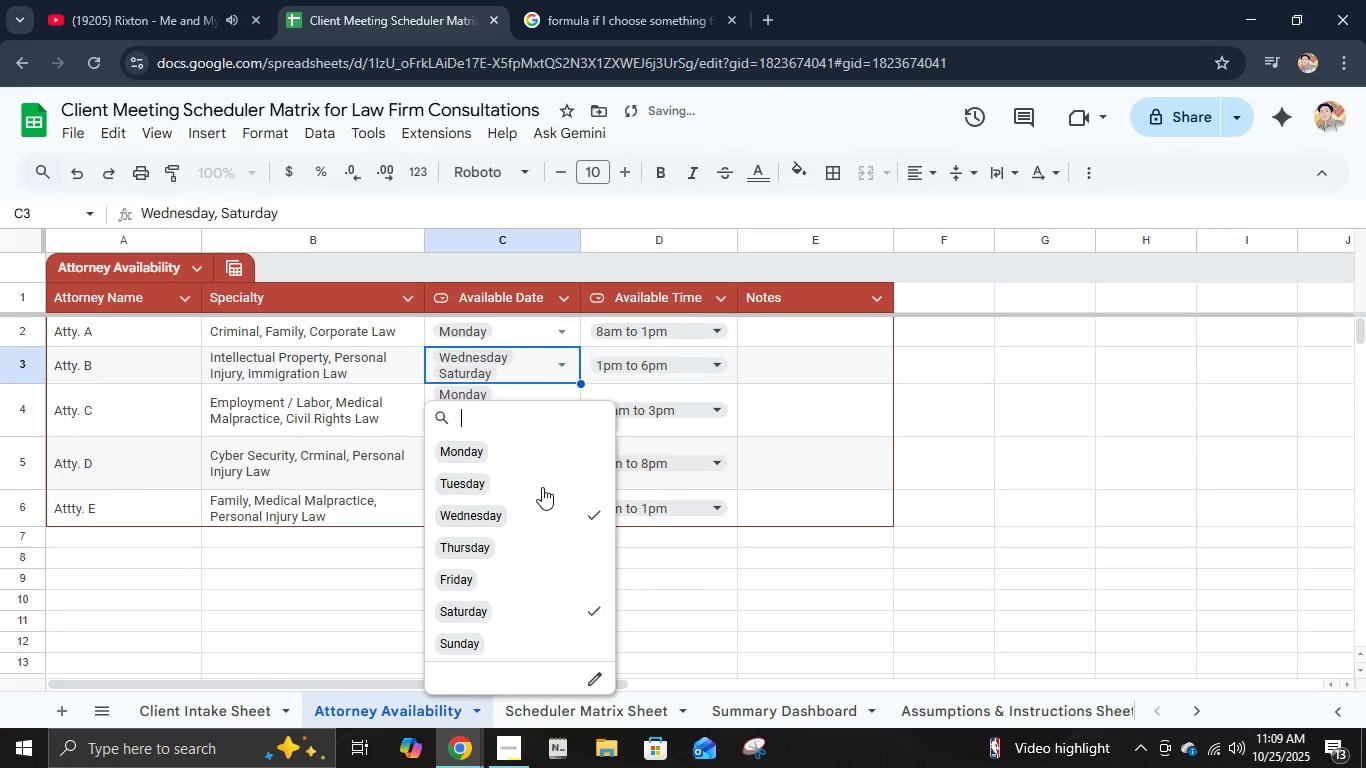 
left_click([542, 487])
 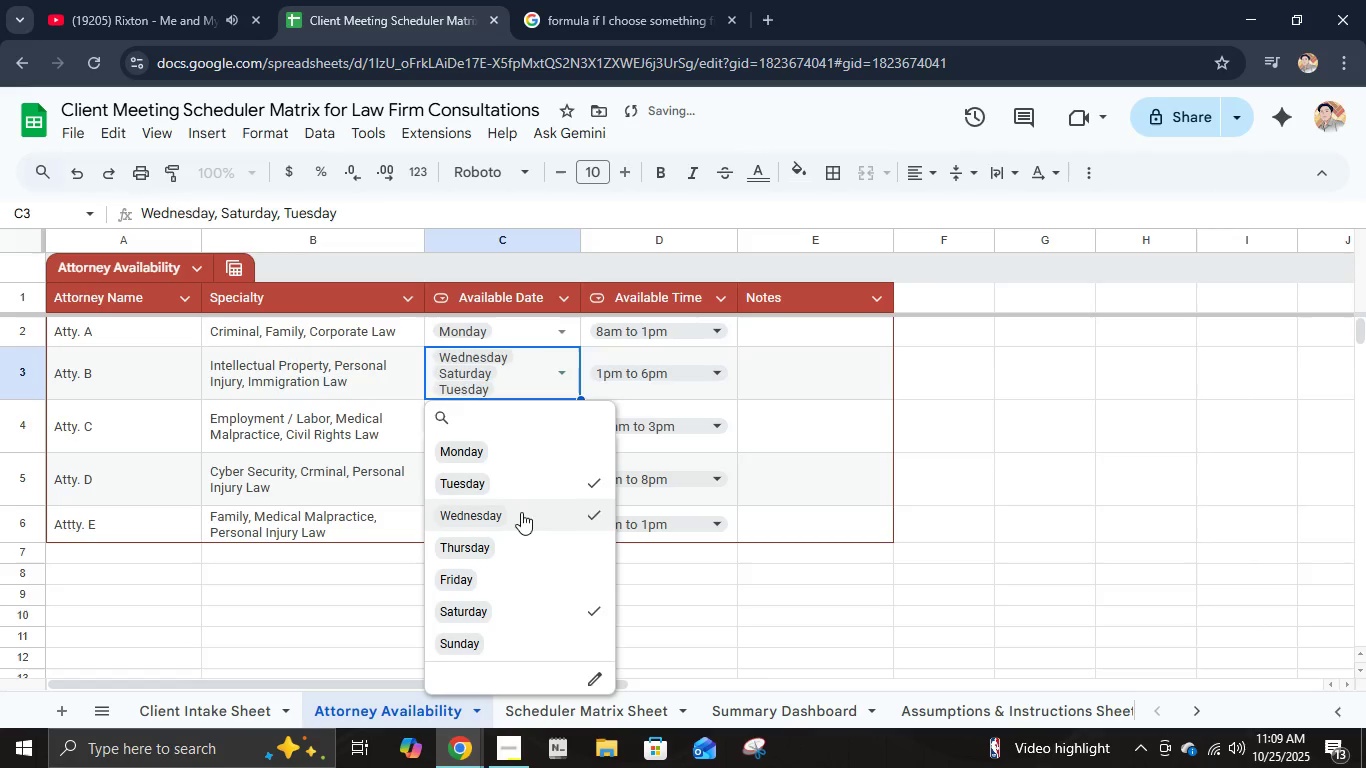 
left_click([521, 512])
 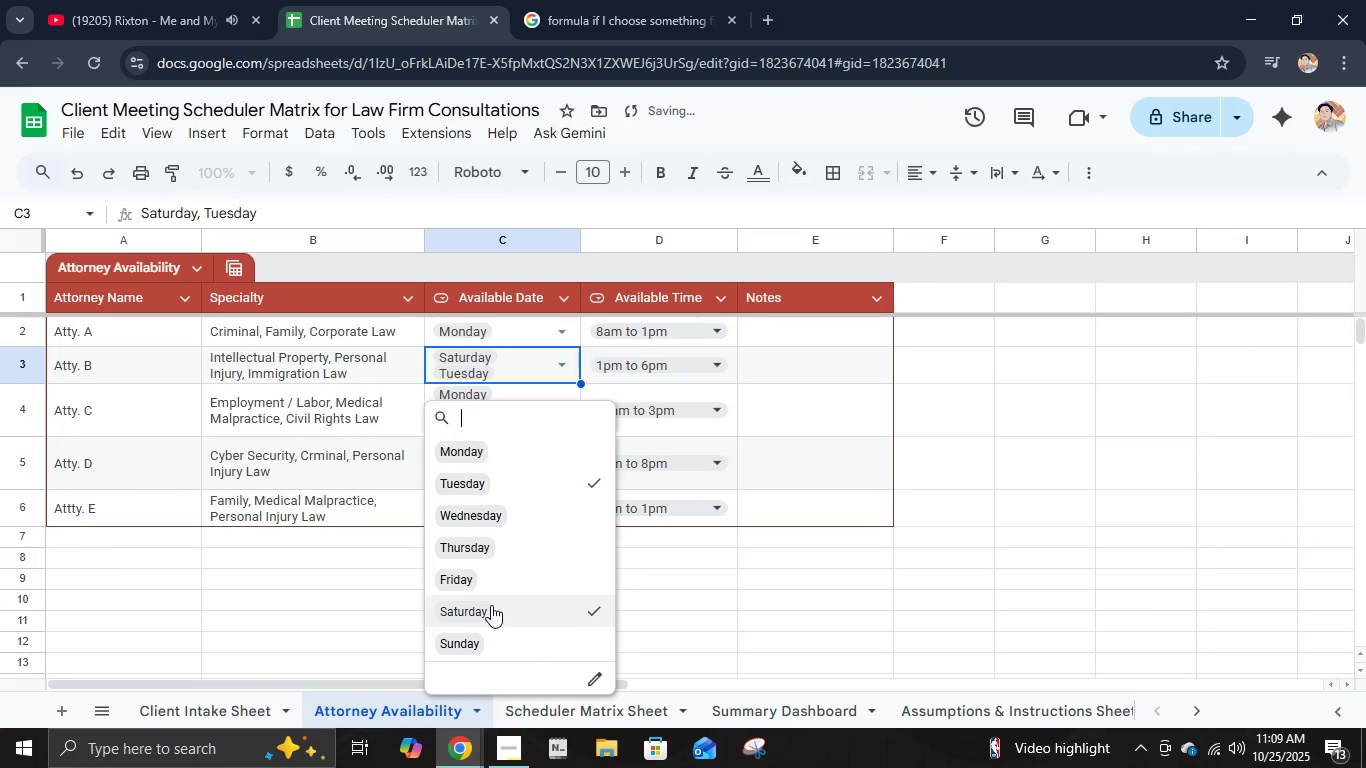 
left_click([491, 605])
 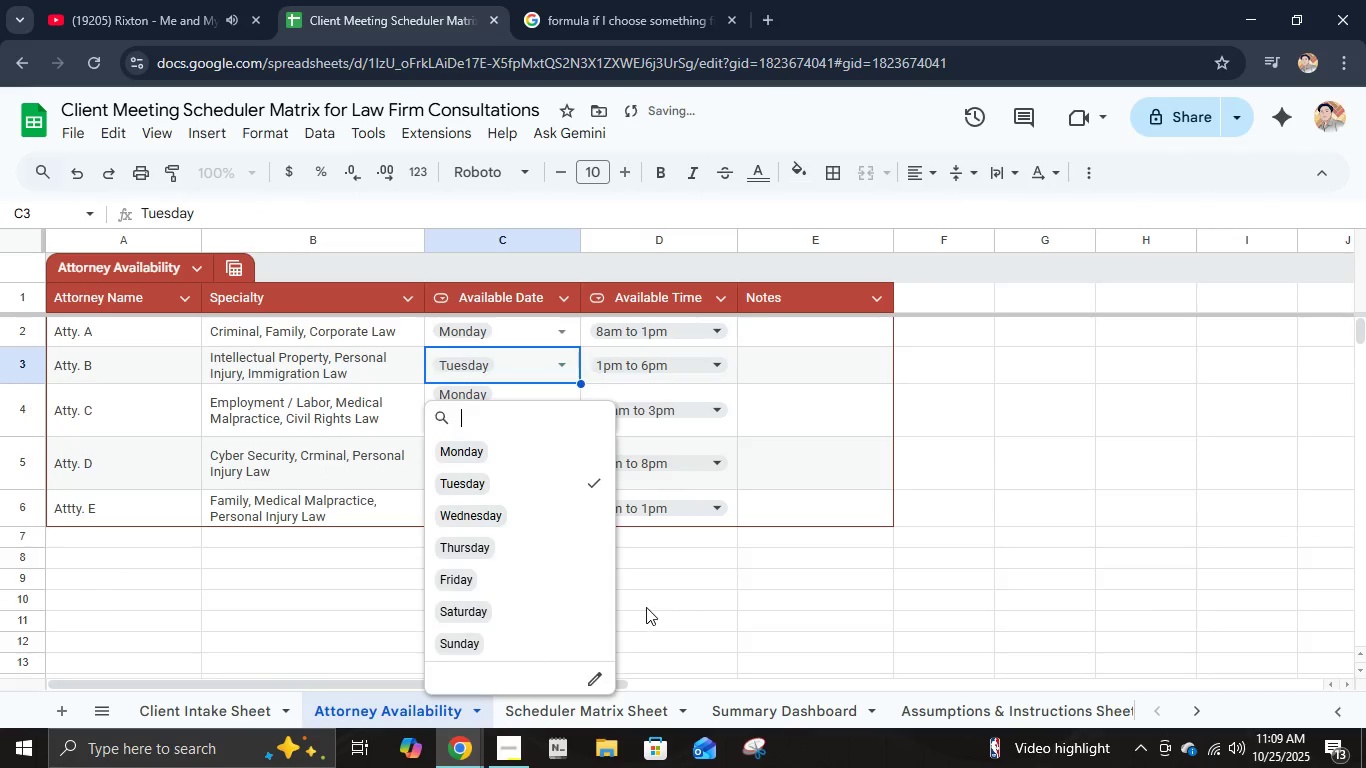 
left_click([647, 608])
 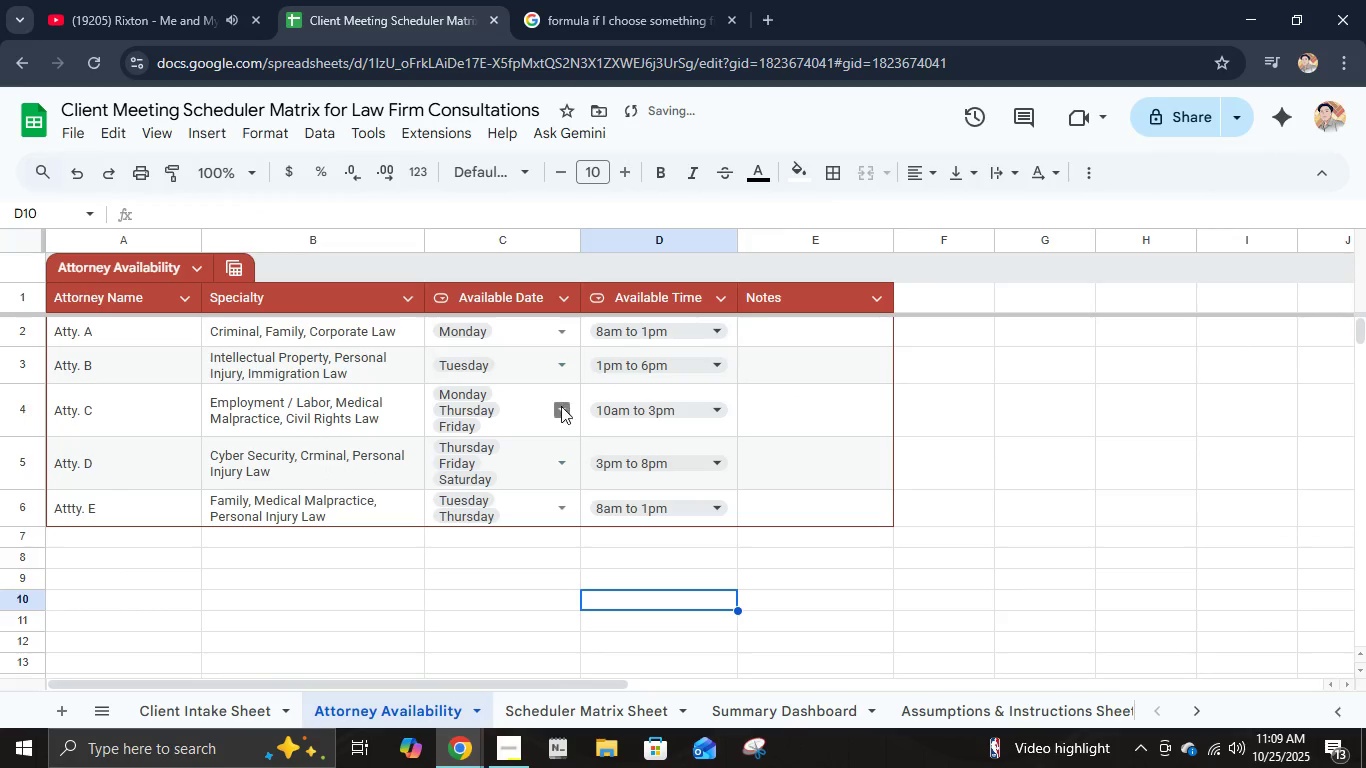 
left_click([561, 406])
 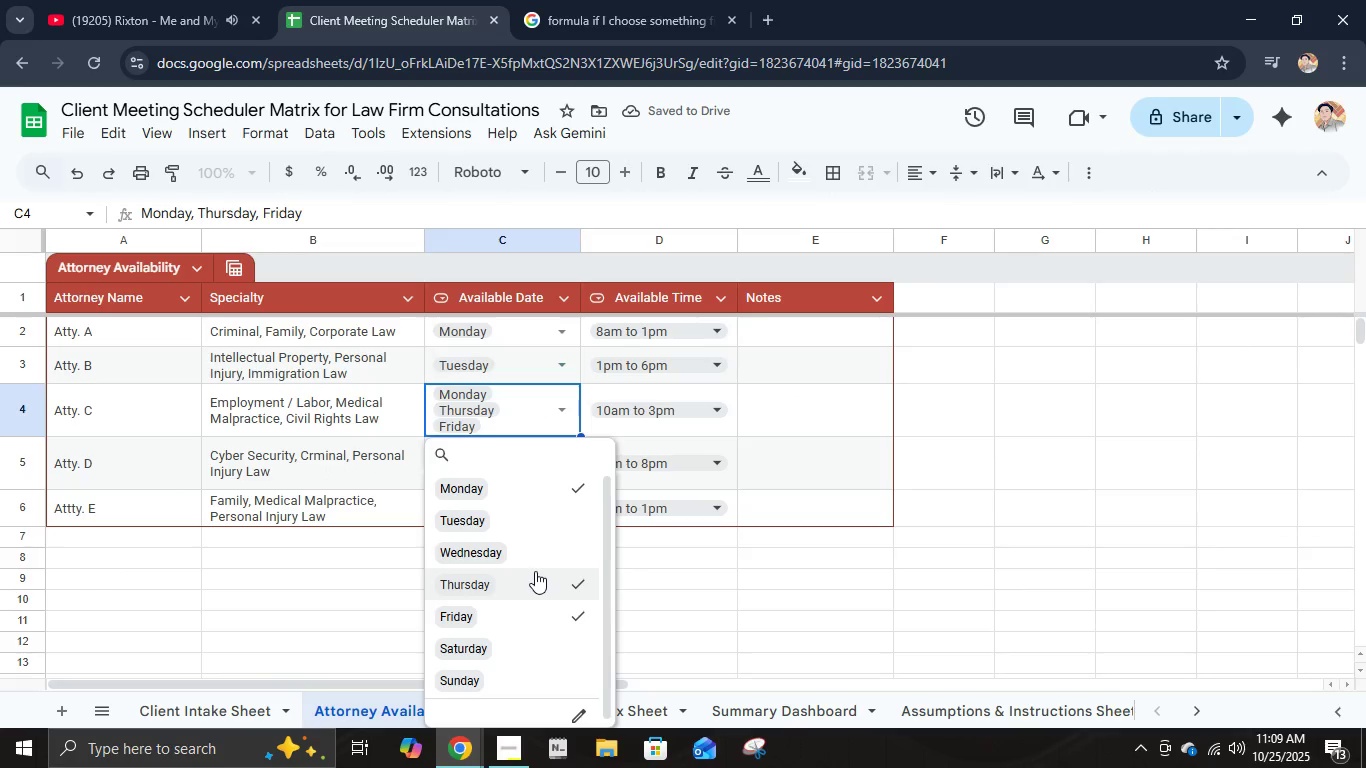 
left_click([534, 553])
 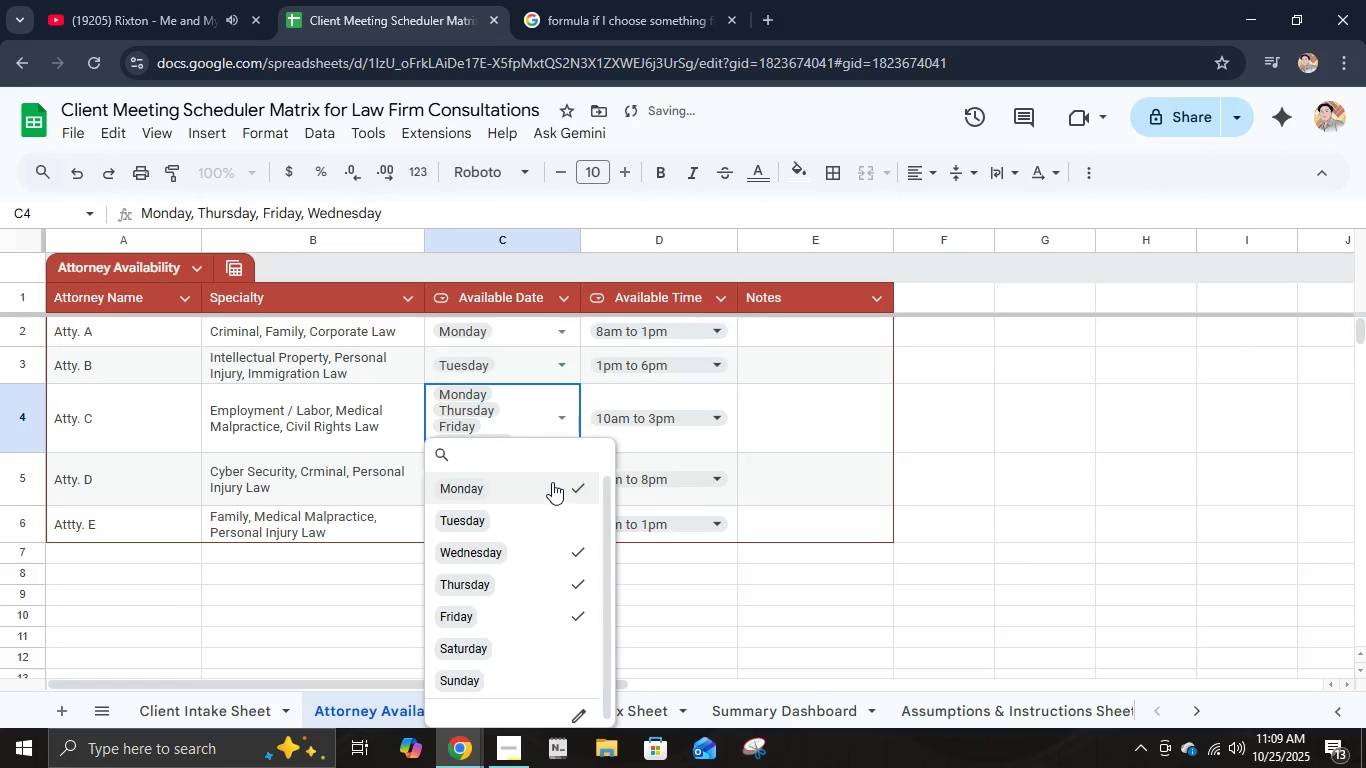 
left_click([552, 482])
 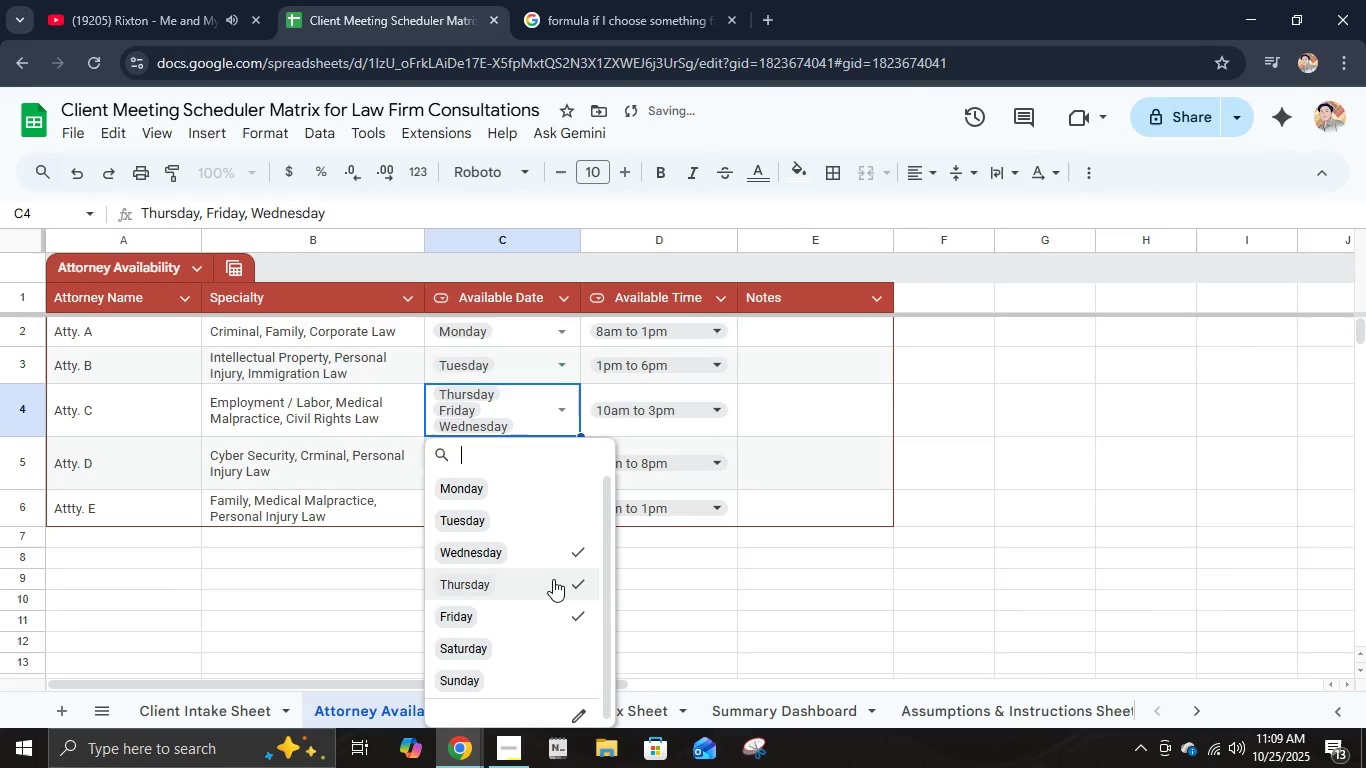 
left_click([553, 579])
 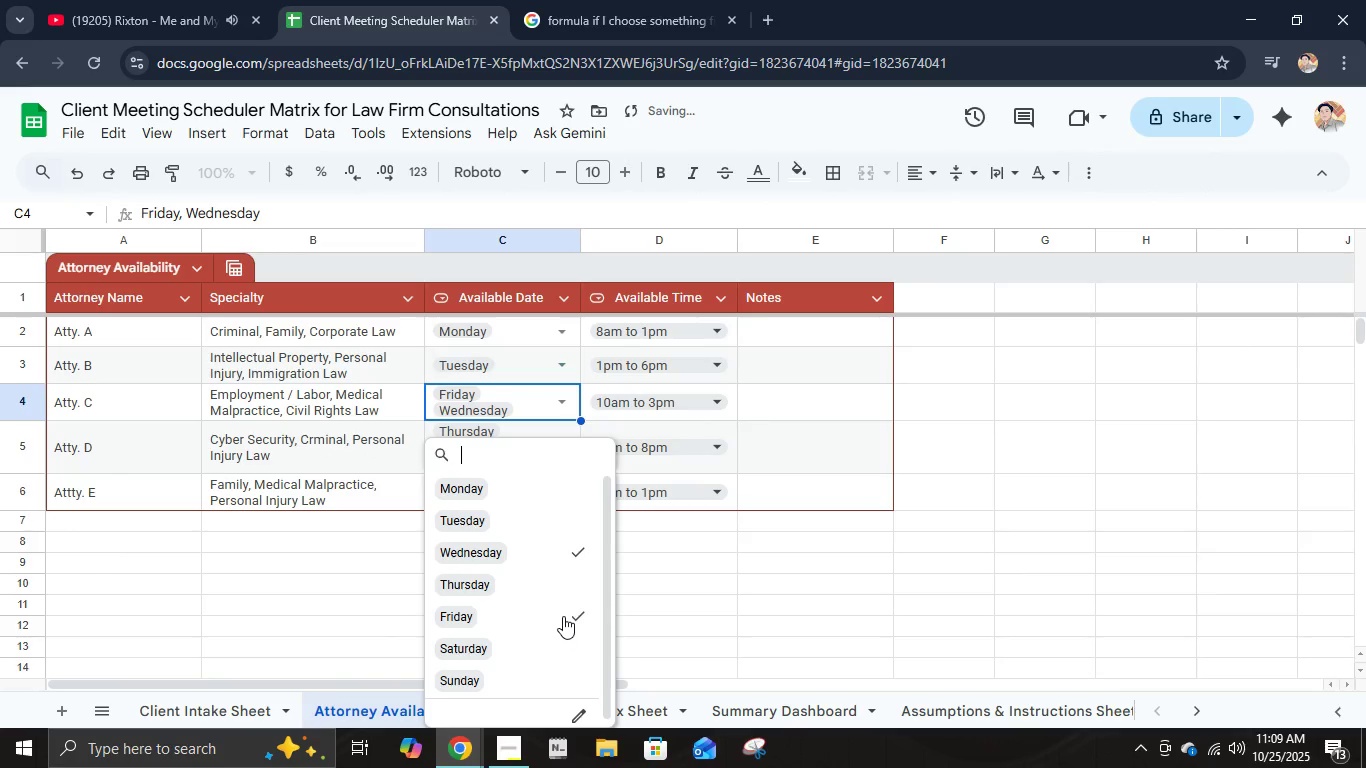 
left_click([561, 620])
 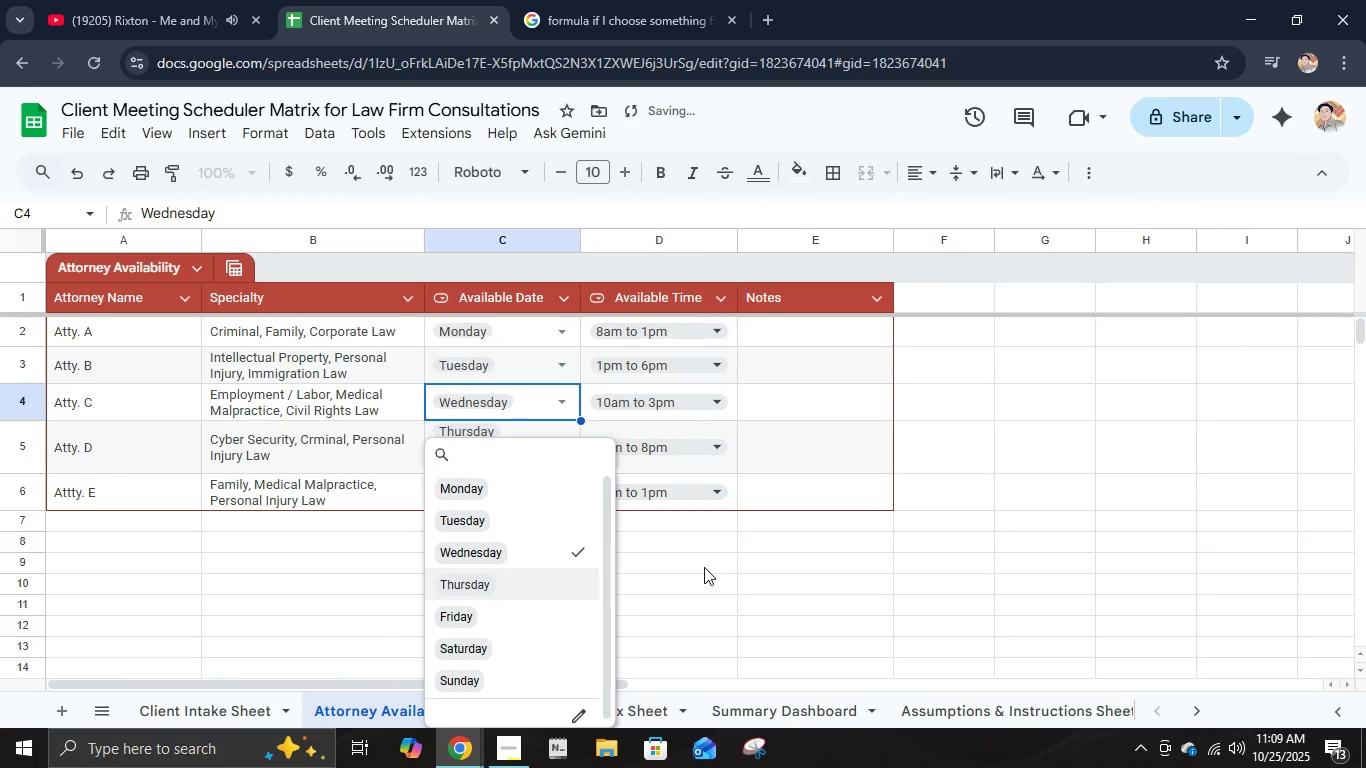 
left_click([704, 567])
 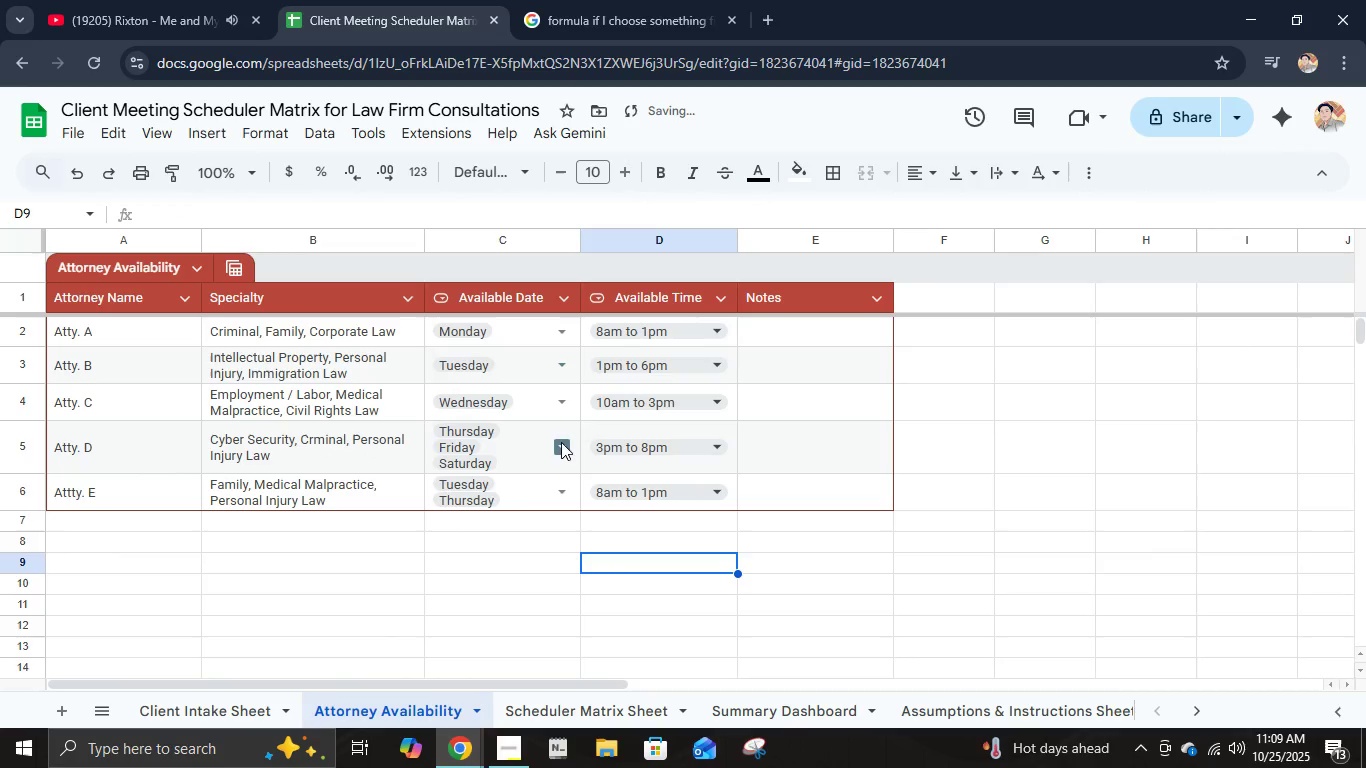 
left_click([562, 439])
 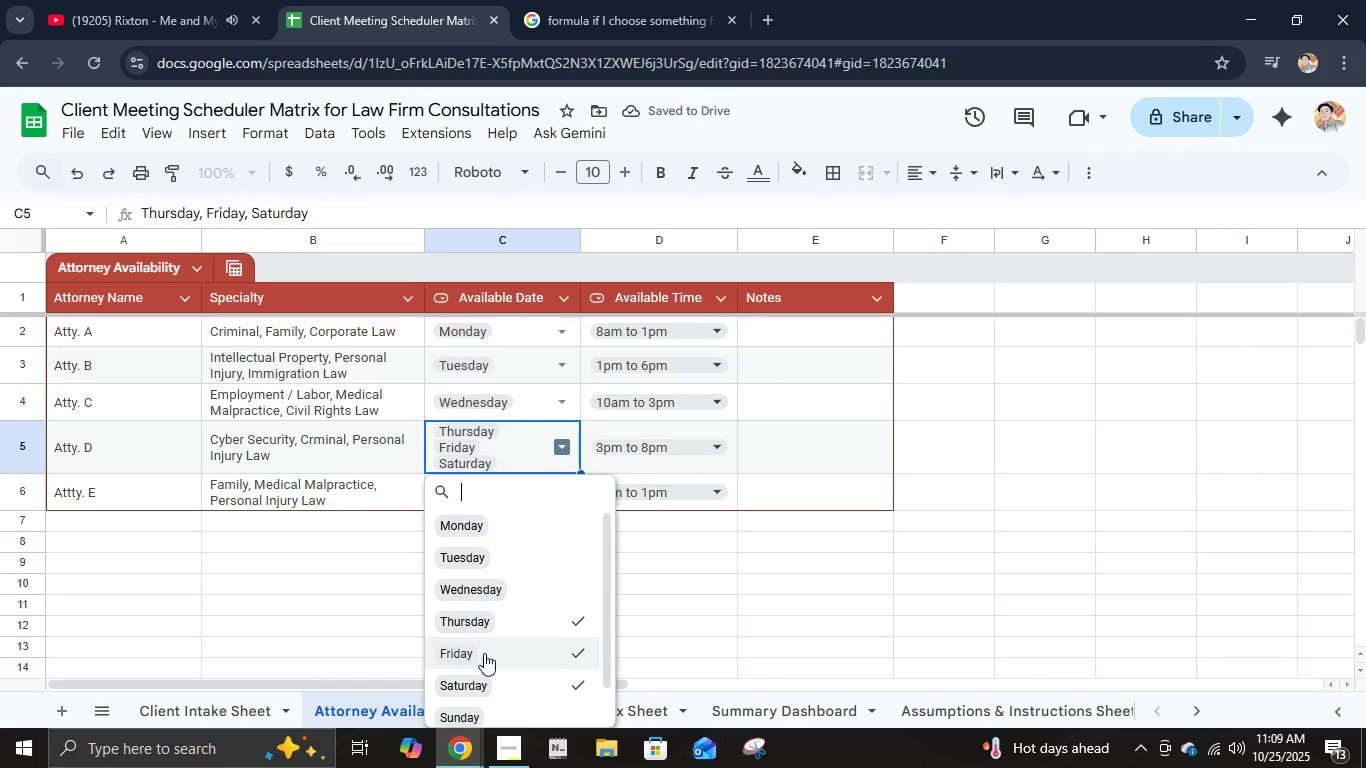 
double_click([478, 684])
 